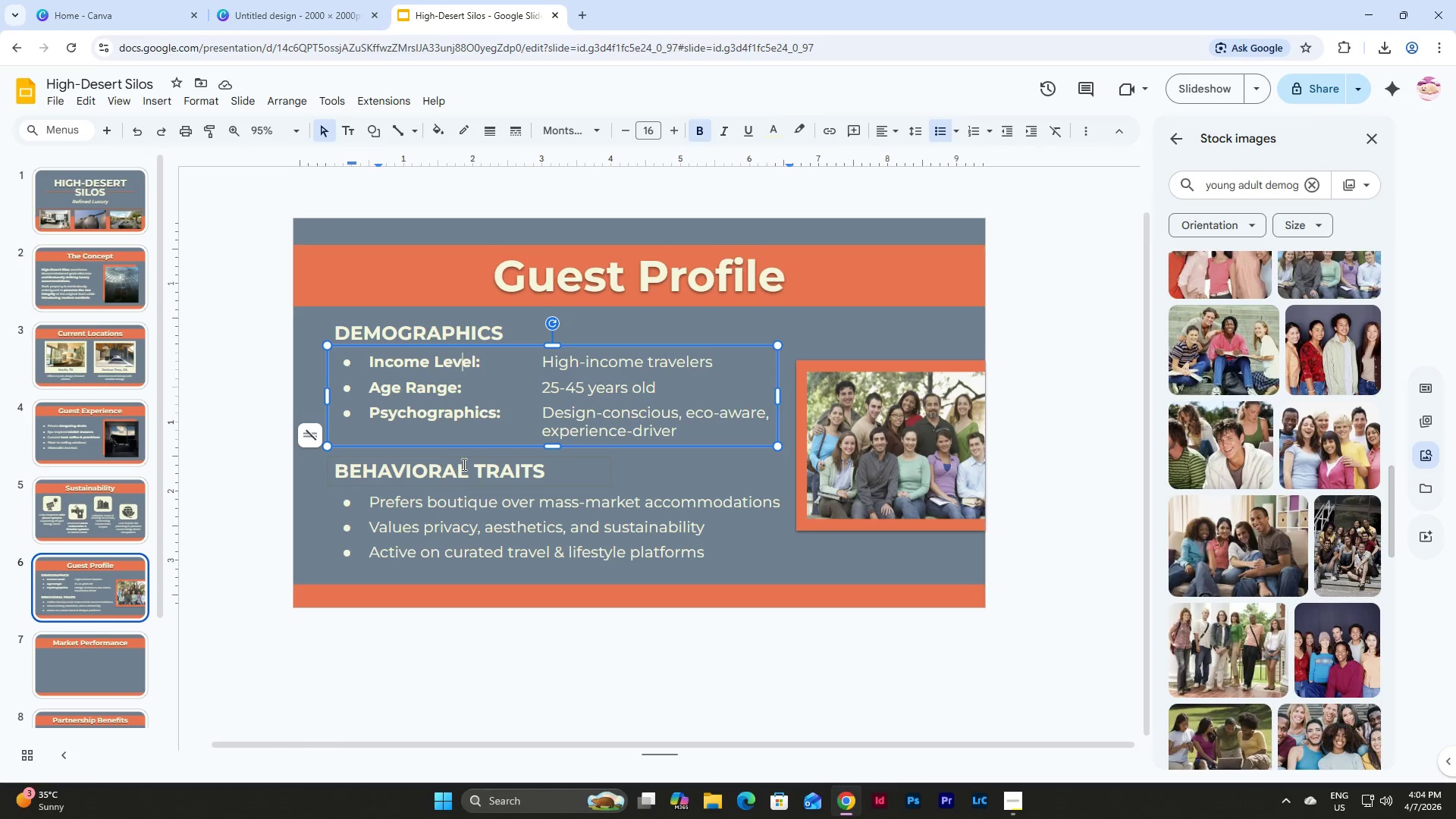 
left_click([913, 553])
 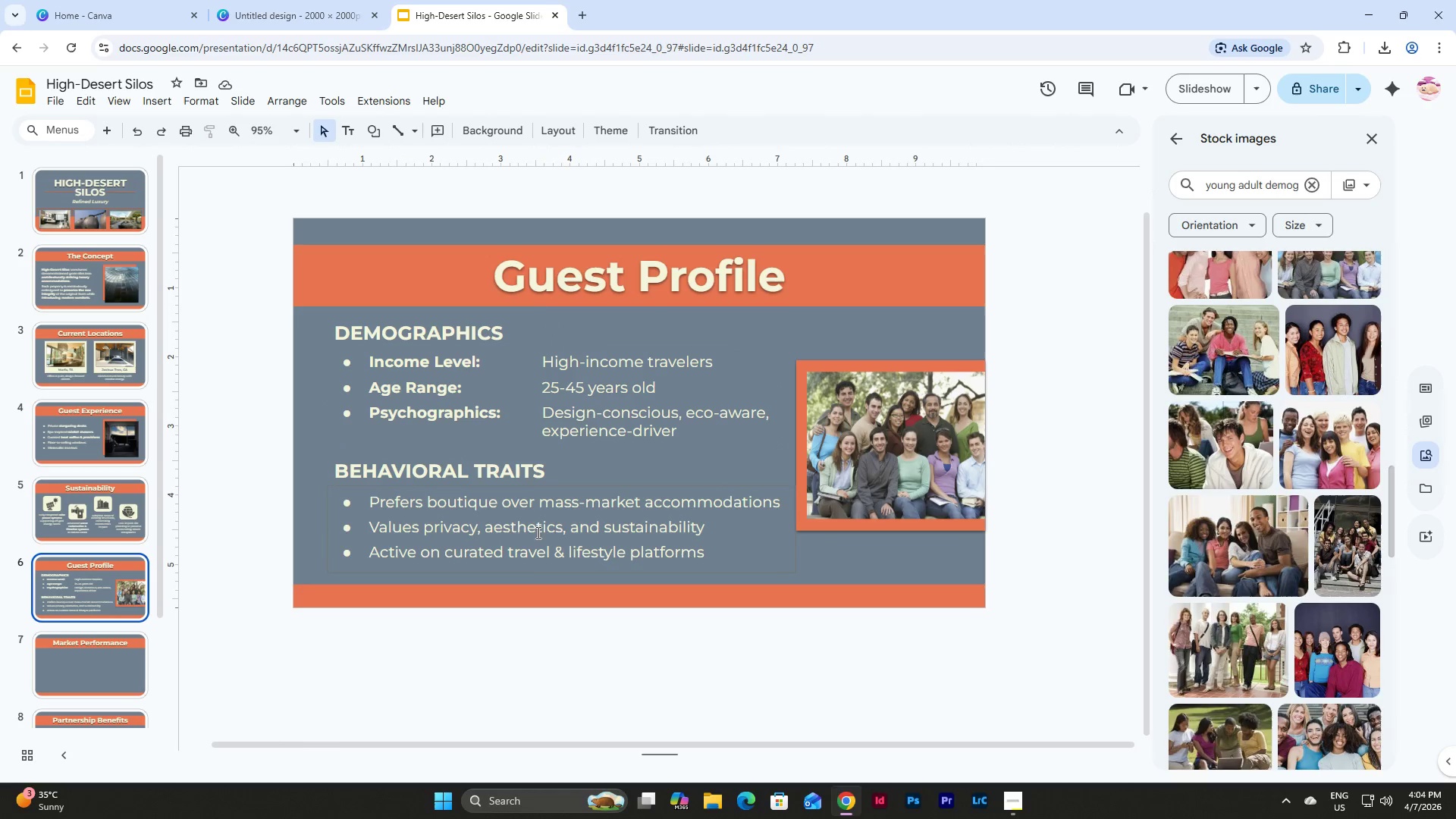 
left_click([472, 510])
 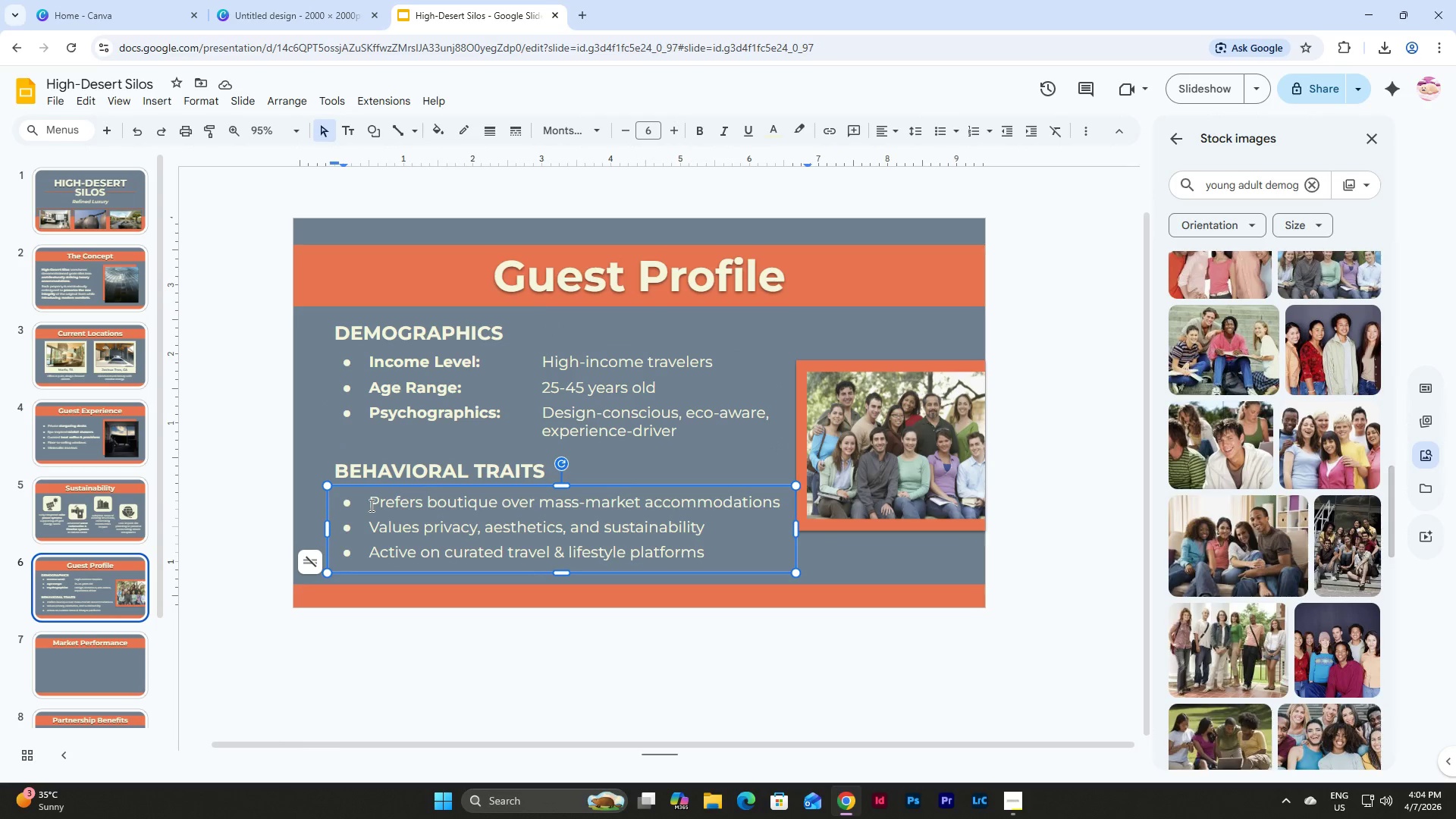 
left_click_drag(start_coordinate=[367, 504], to_coordinate=[762, 513])
 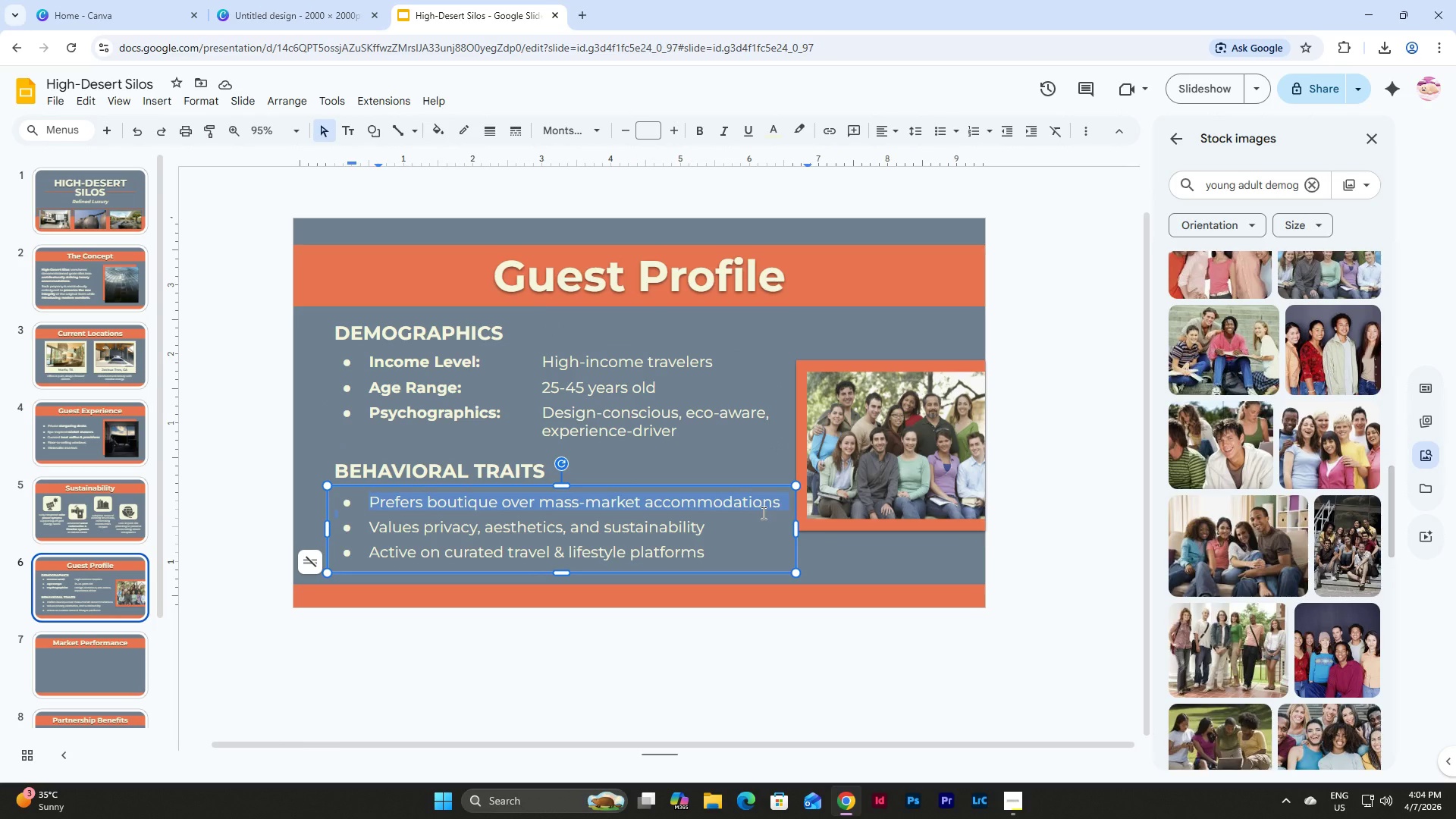 
key(Control+C)
 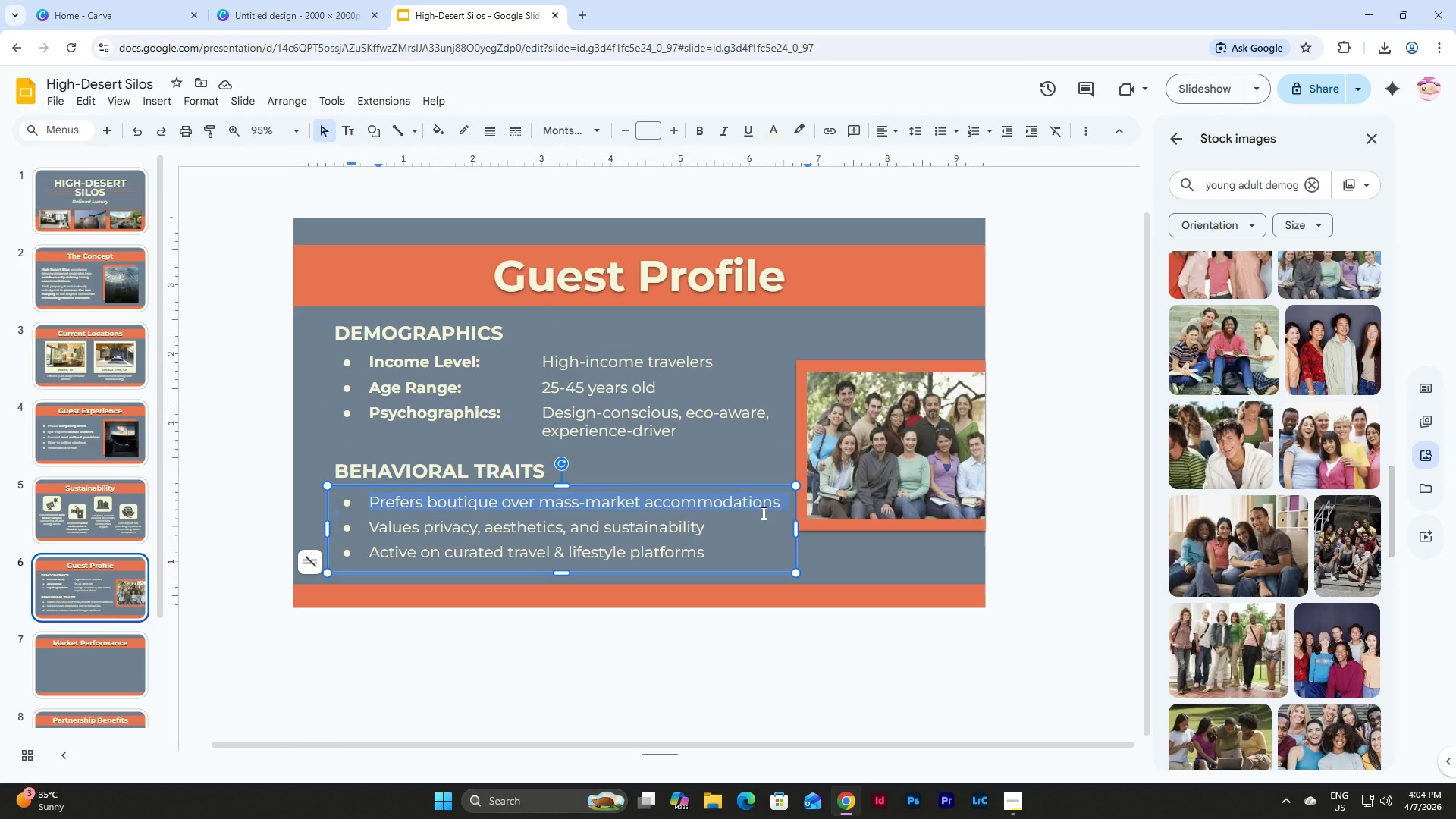 
key(Backspace)
 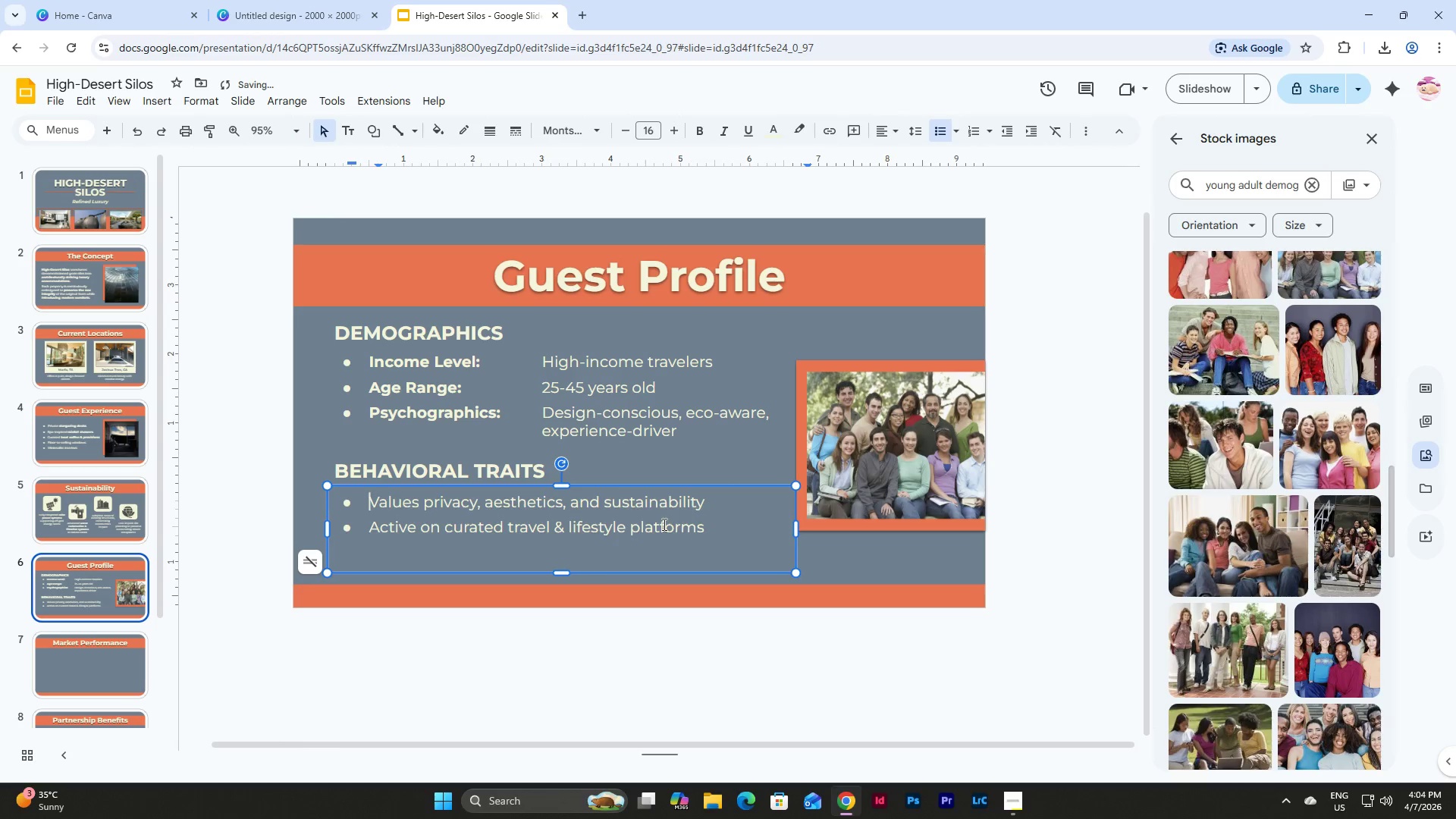 
left_click([730, 533])
 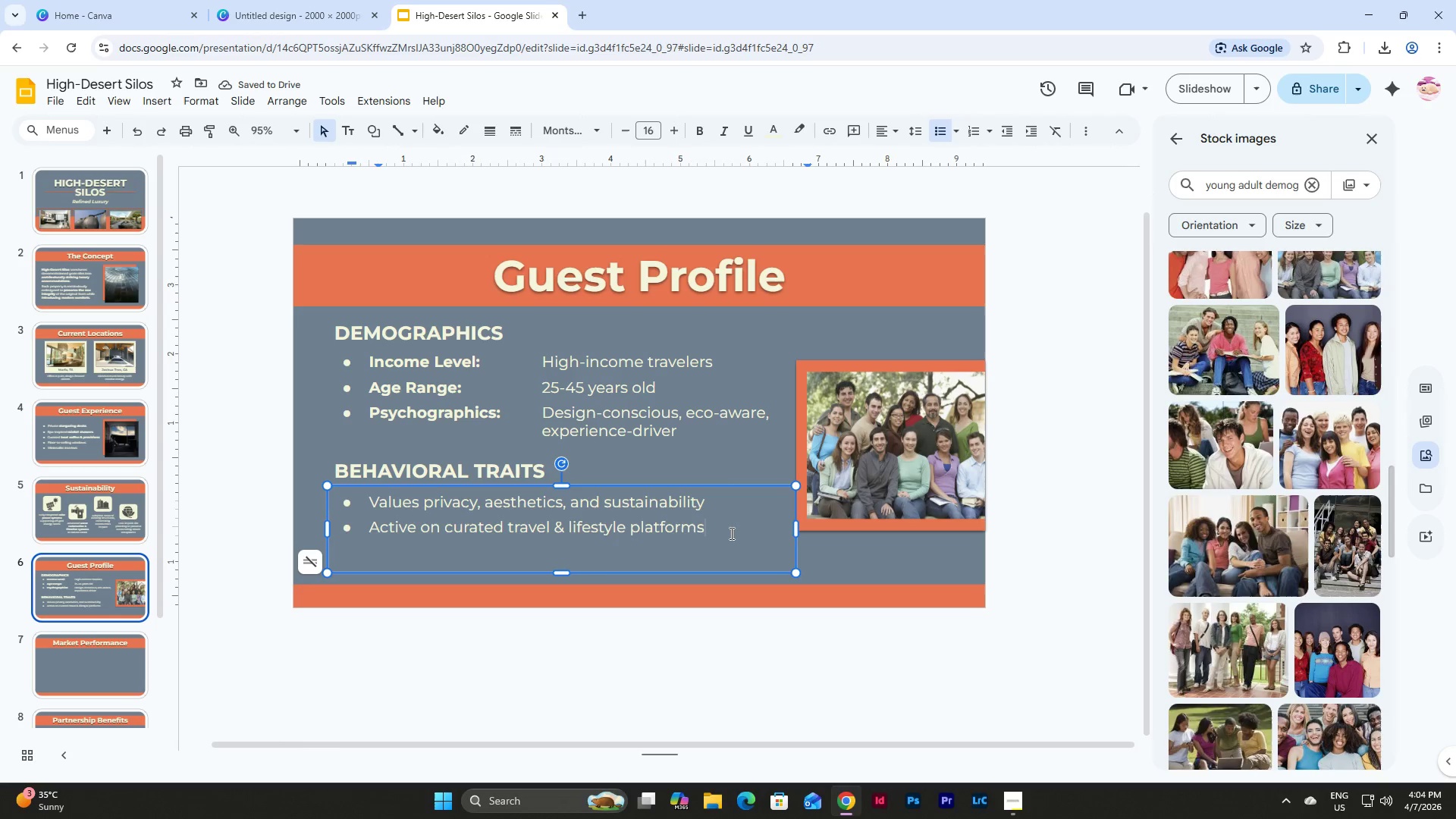 
key(Enter)
 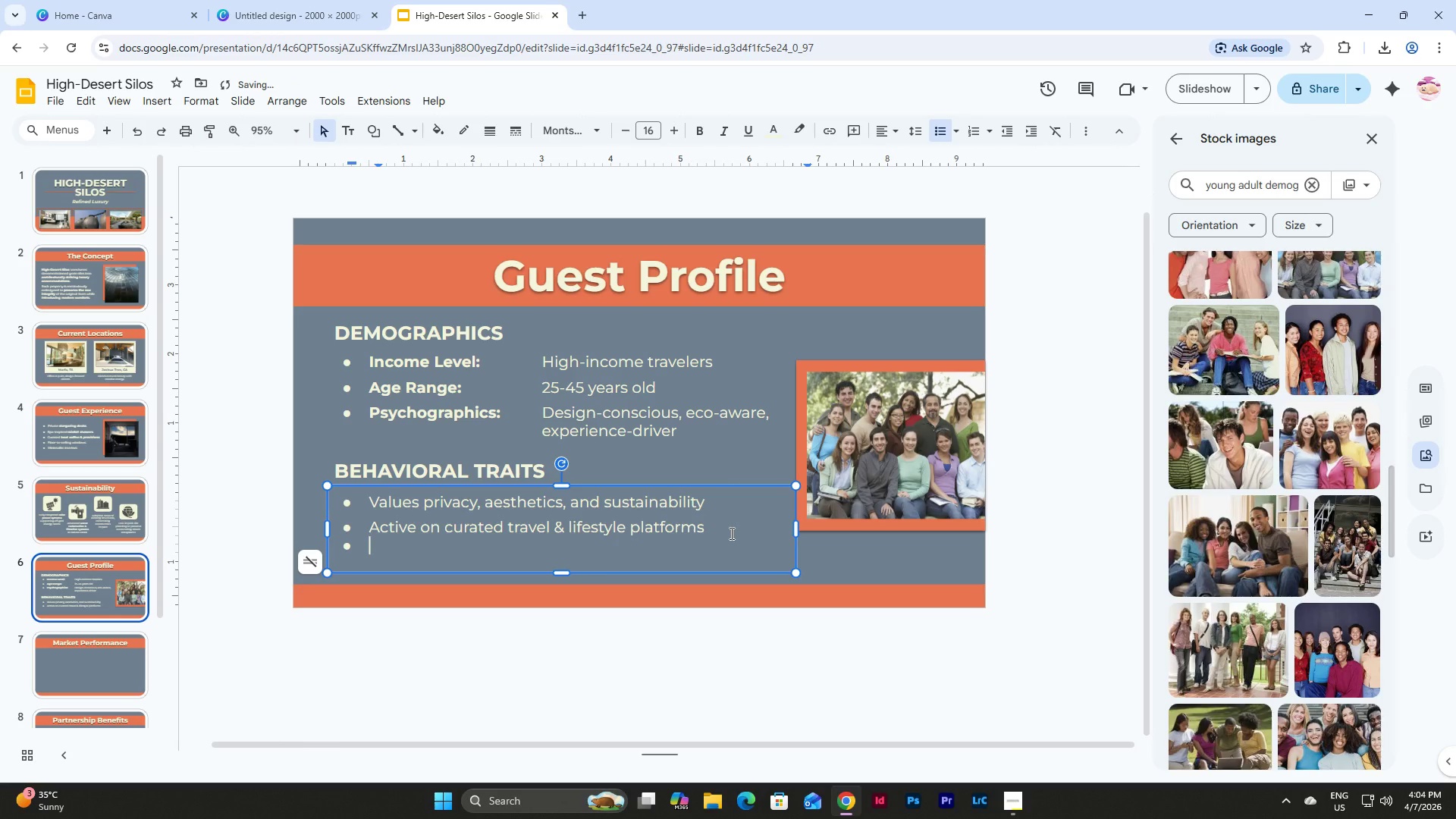 
key(Control+V)
 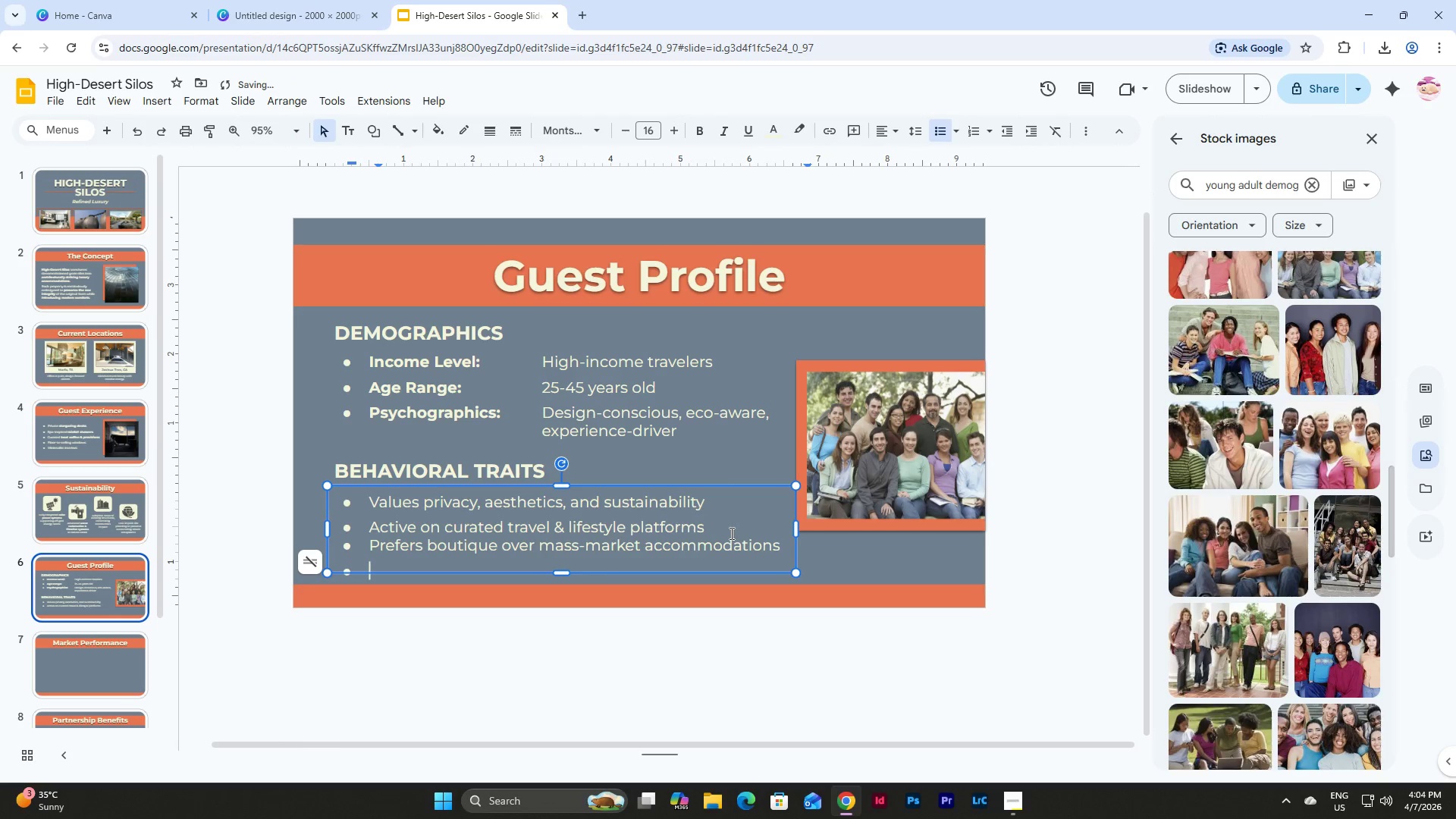 
key(Backspace)
 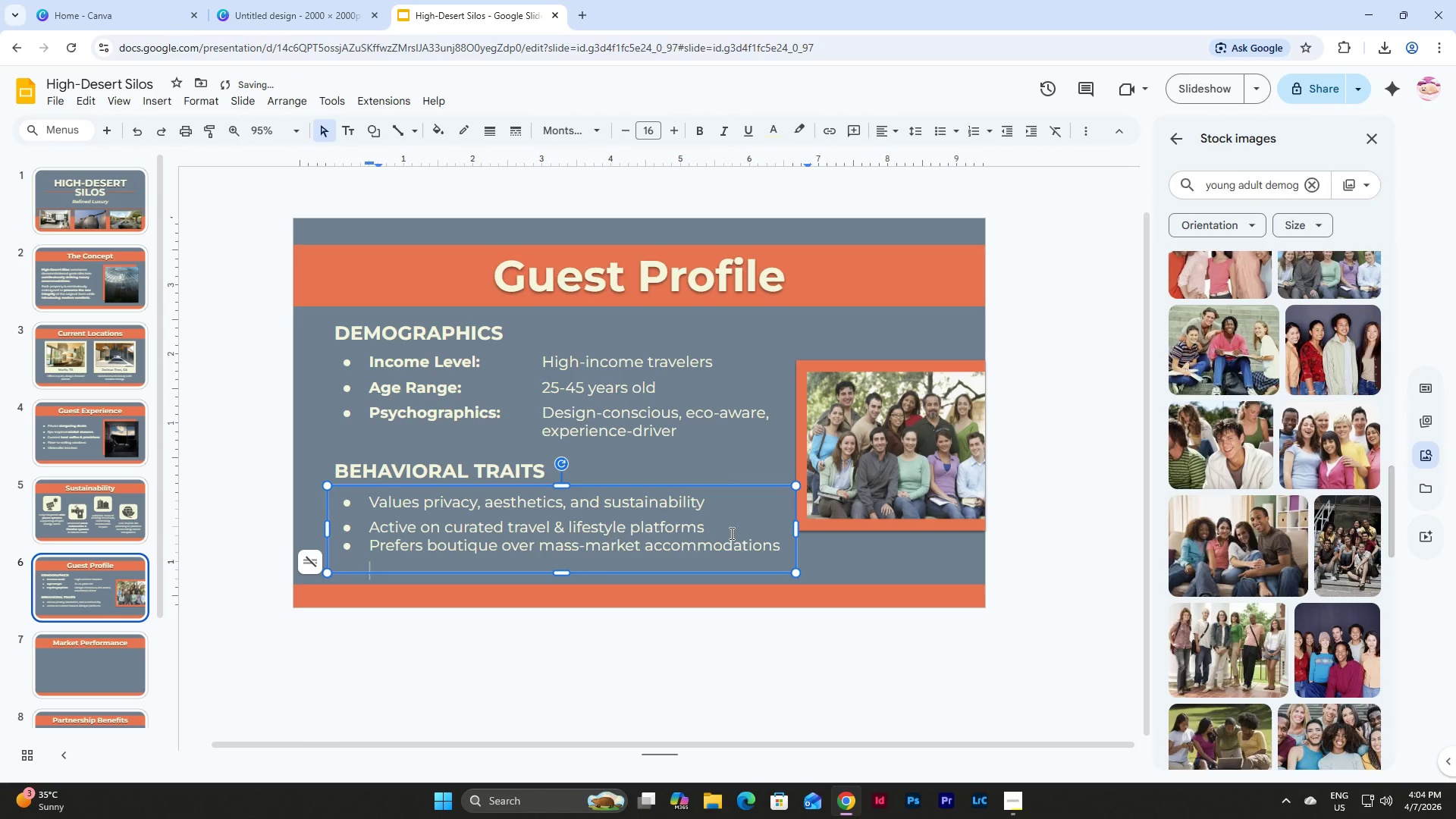 
key(Backspace)
 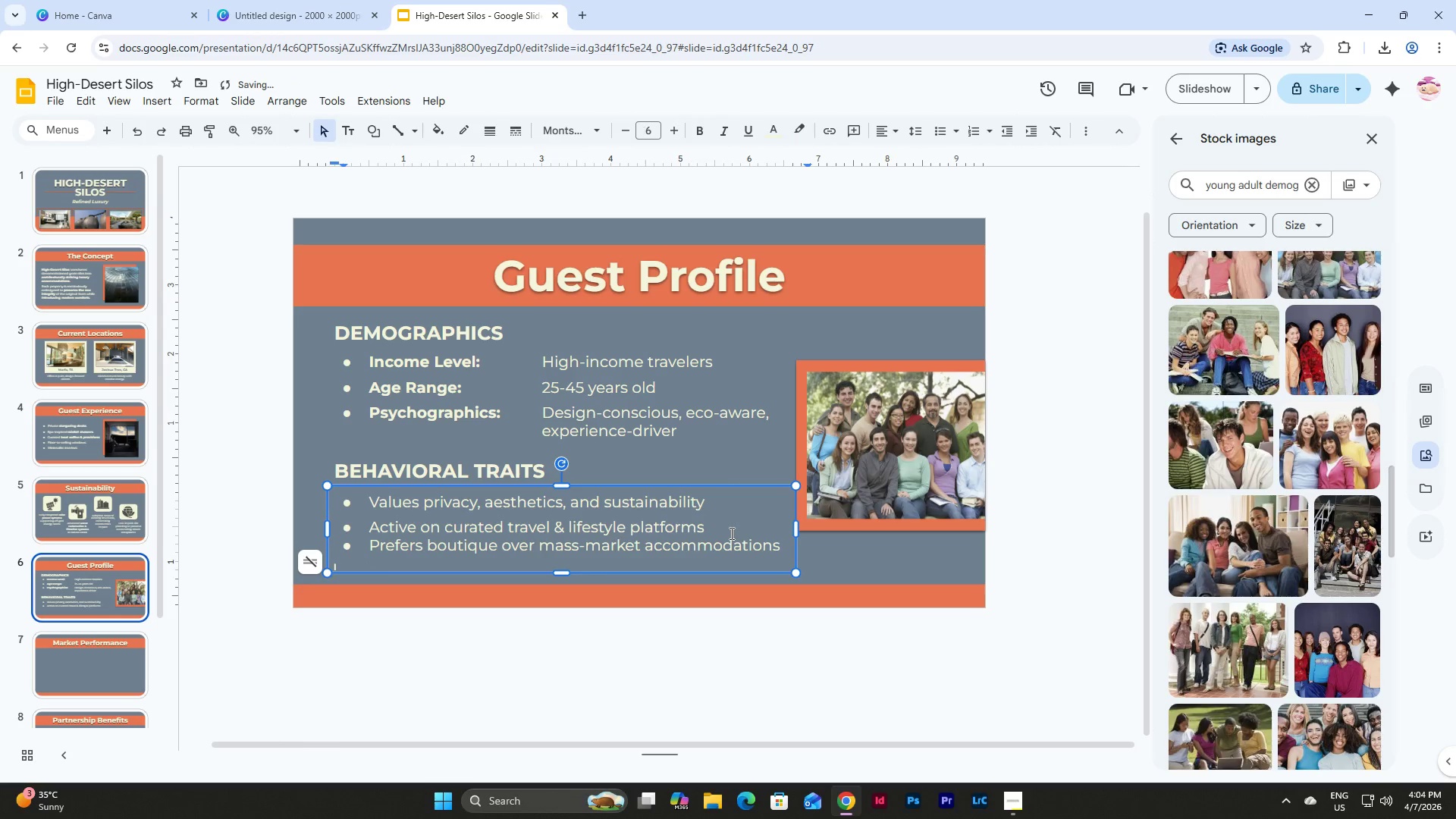 
key(Backspace)
 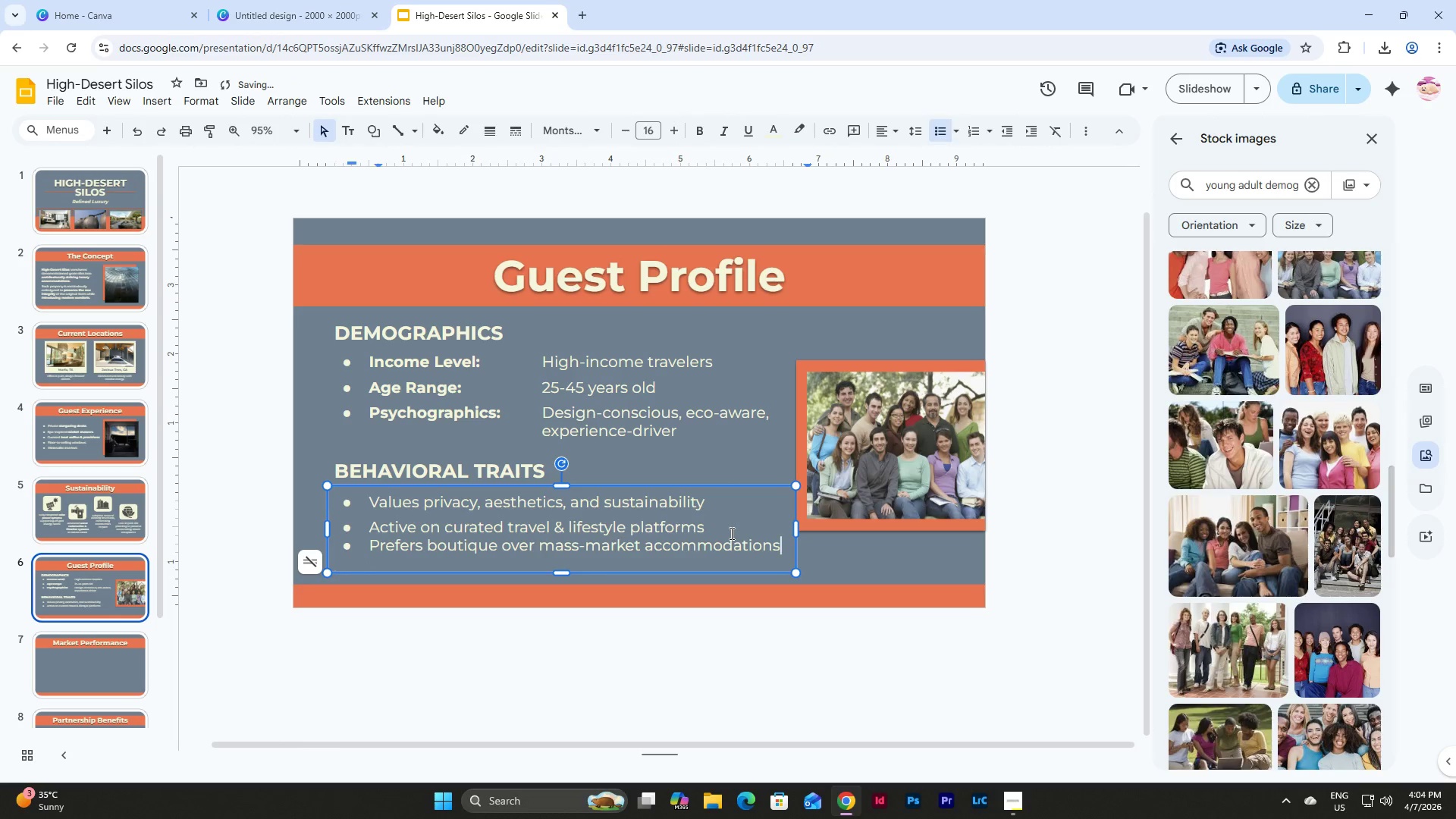 
key(Backspace)
 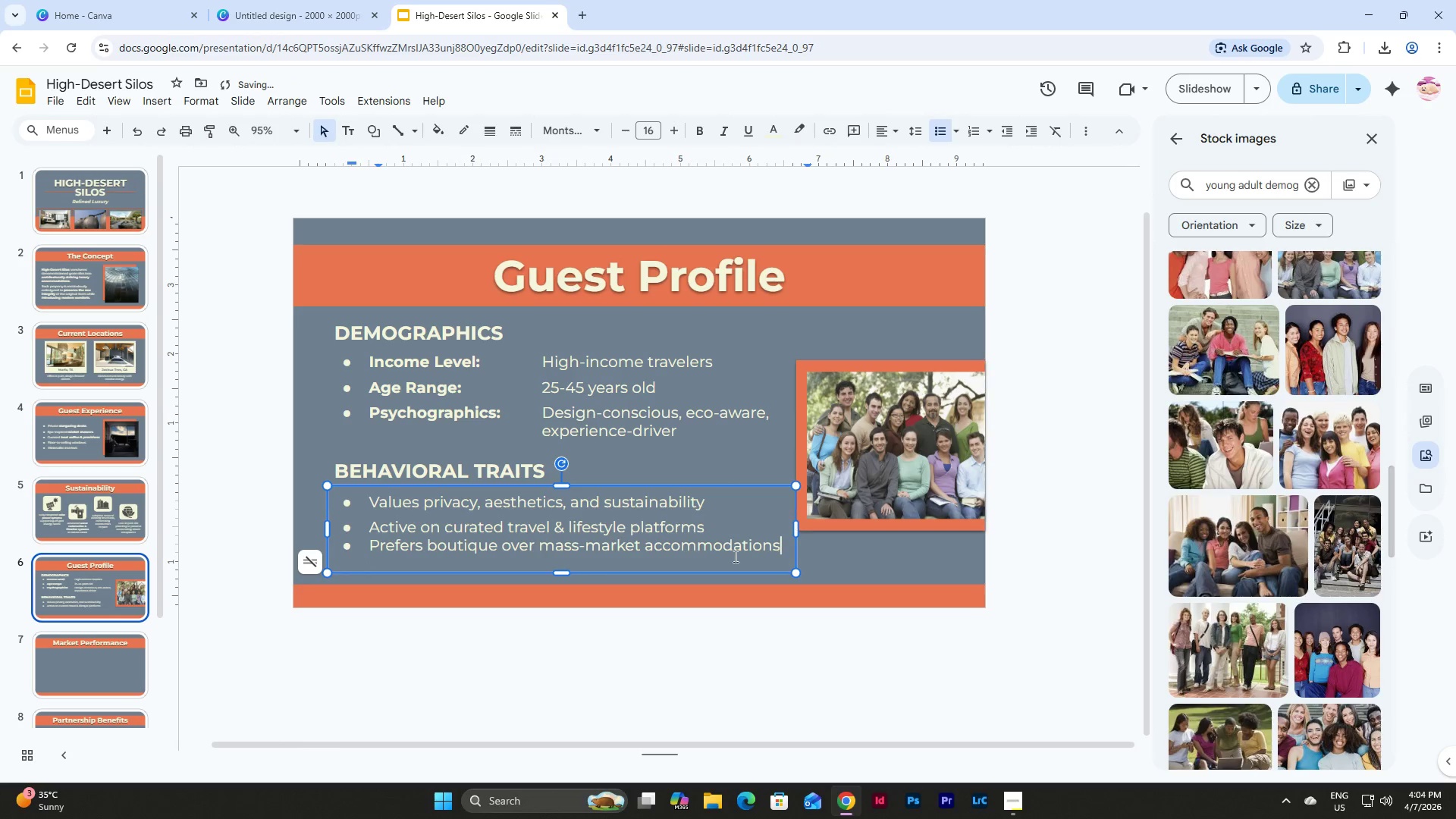 
left_click([720, 532])
 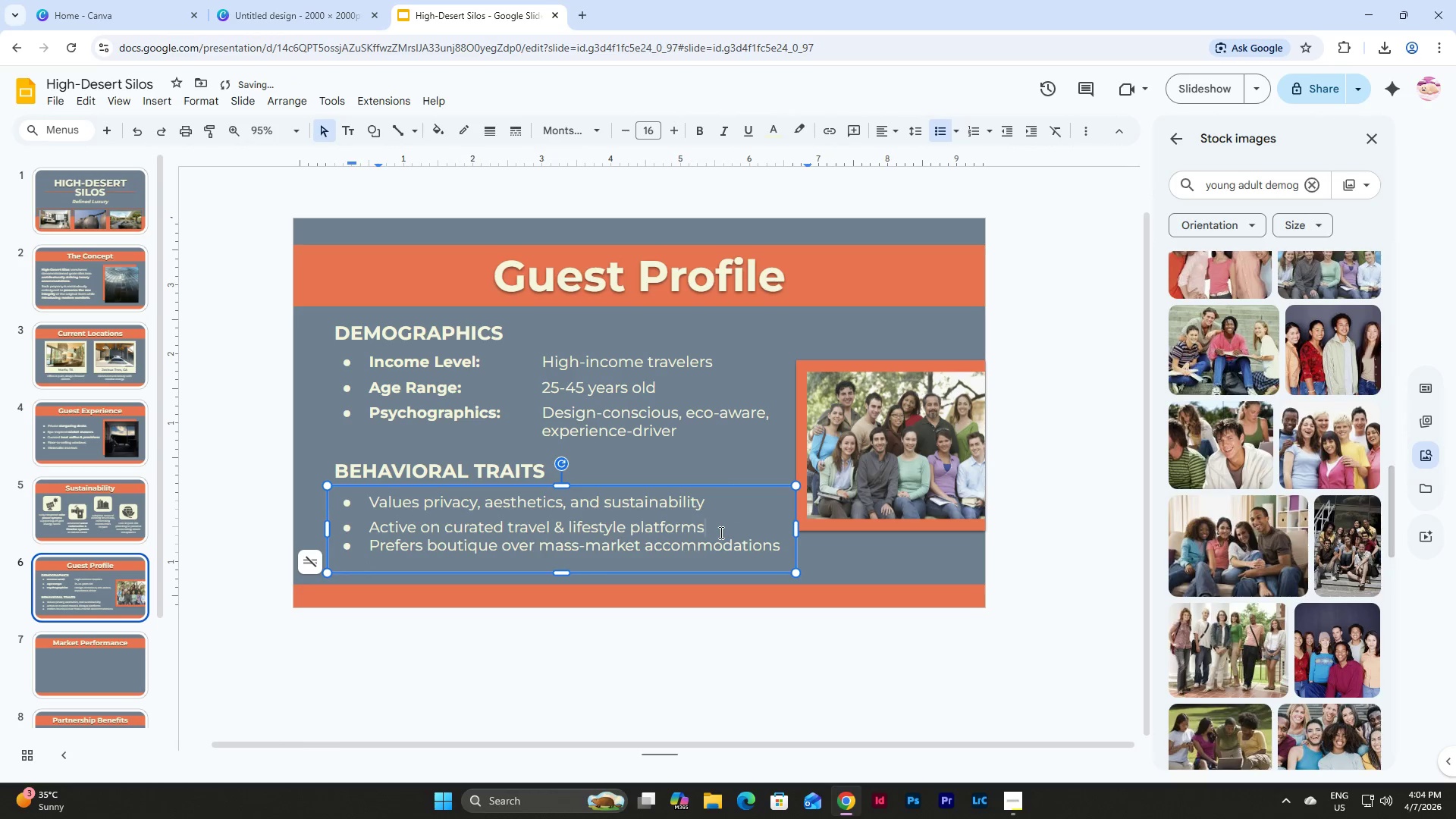 
key(Enter)
 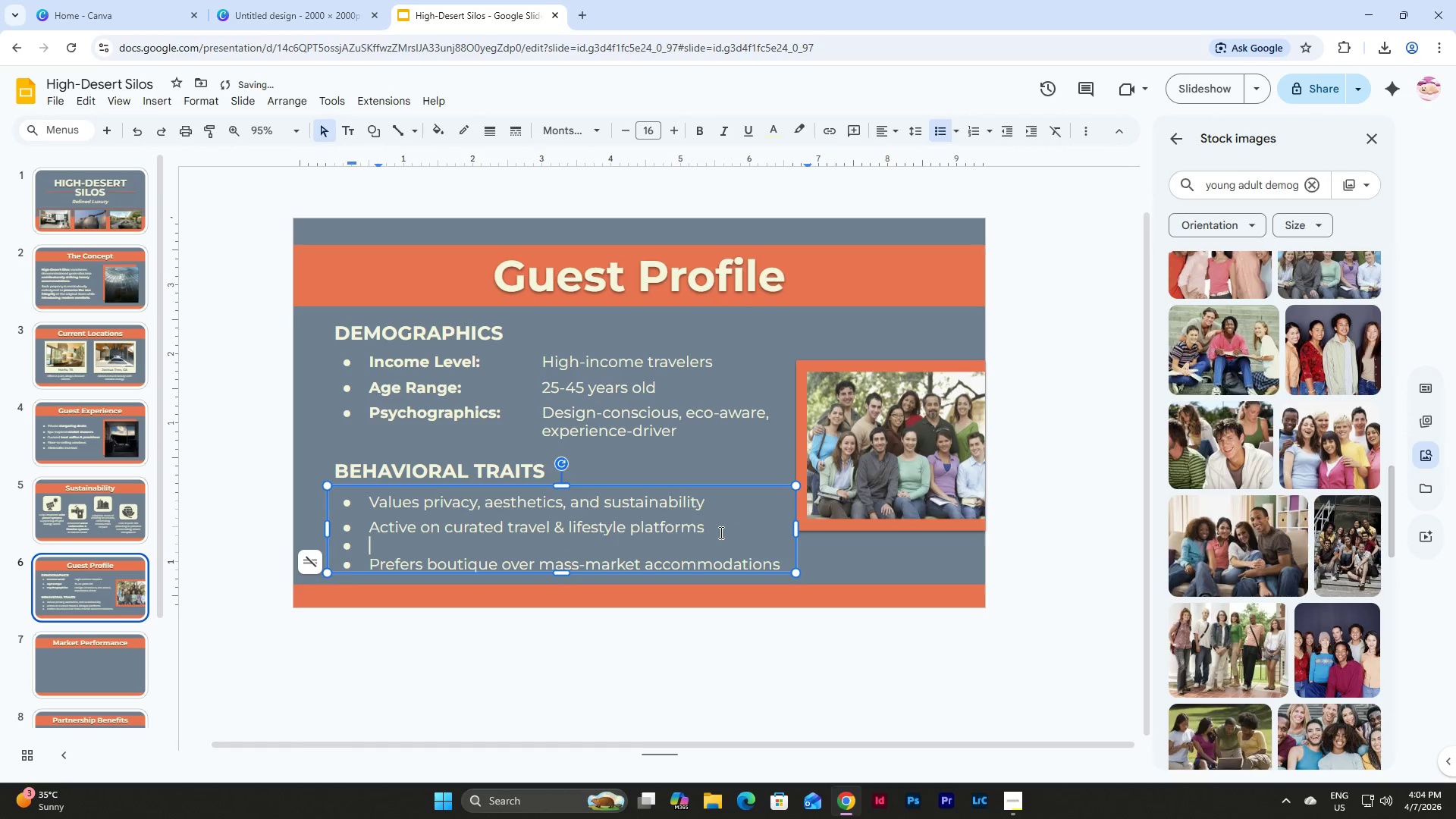 
key(Backspace)
 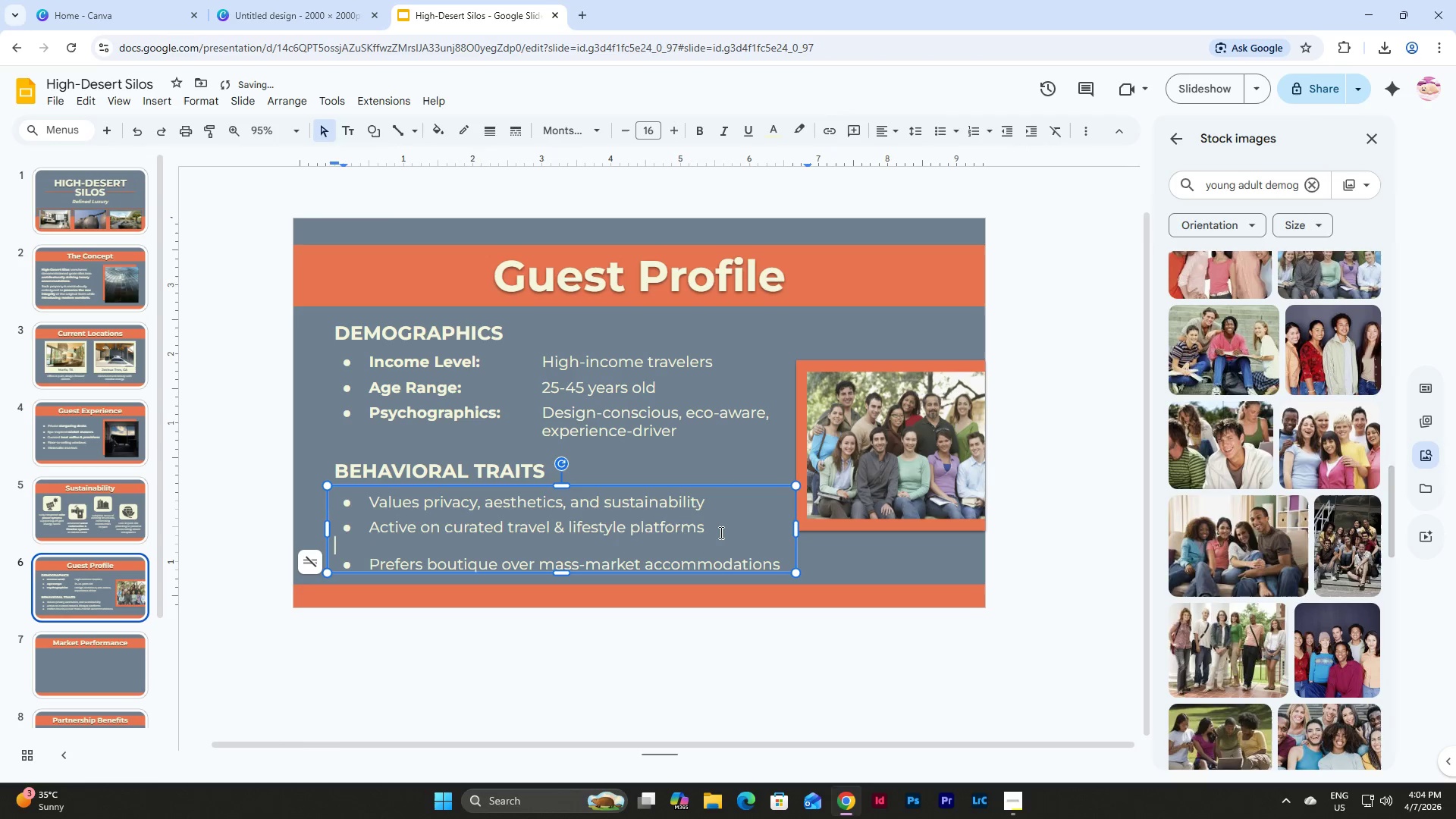 
key(Backspace)
 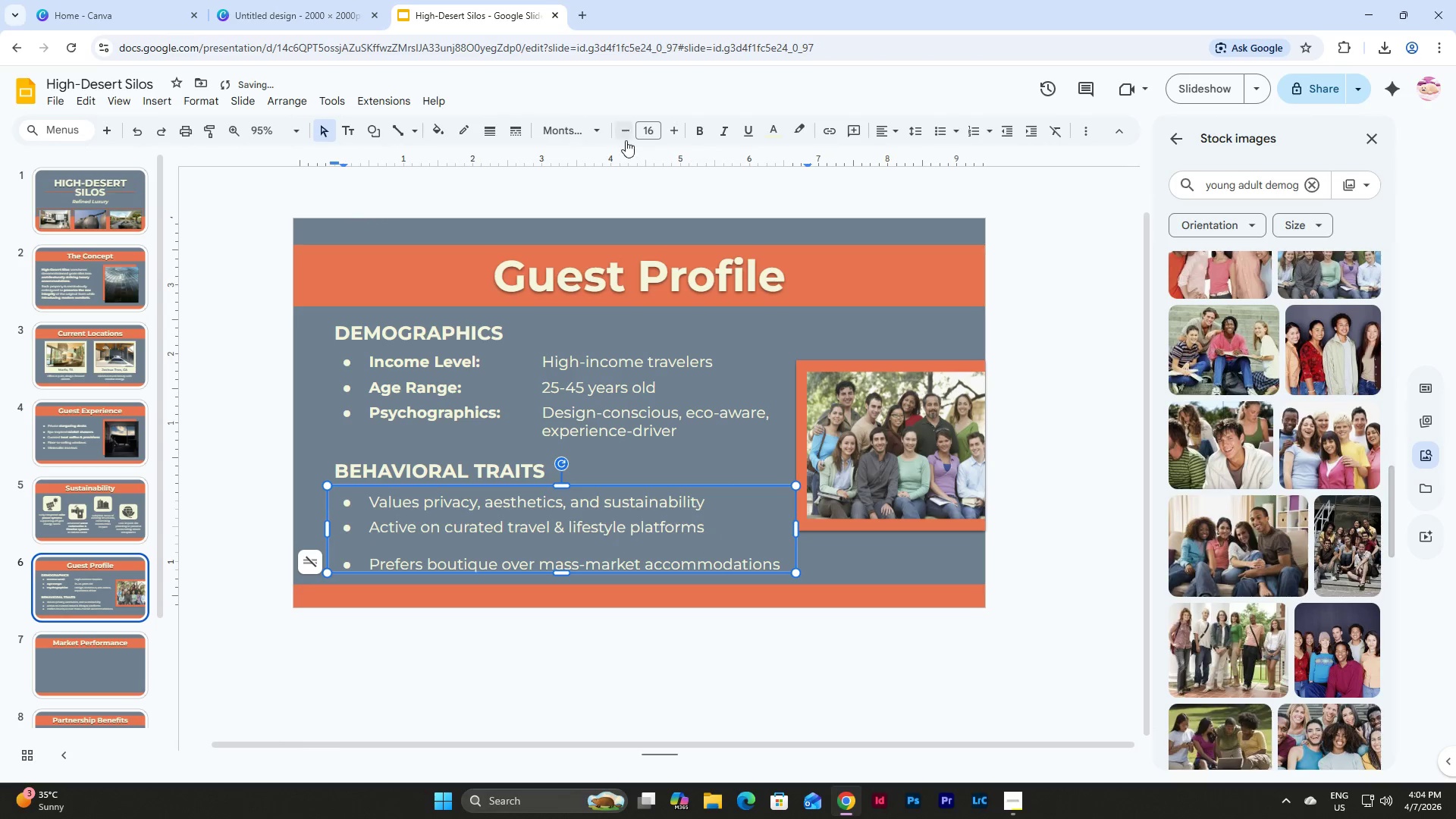 
left_click([644, 125])
 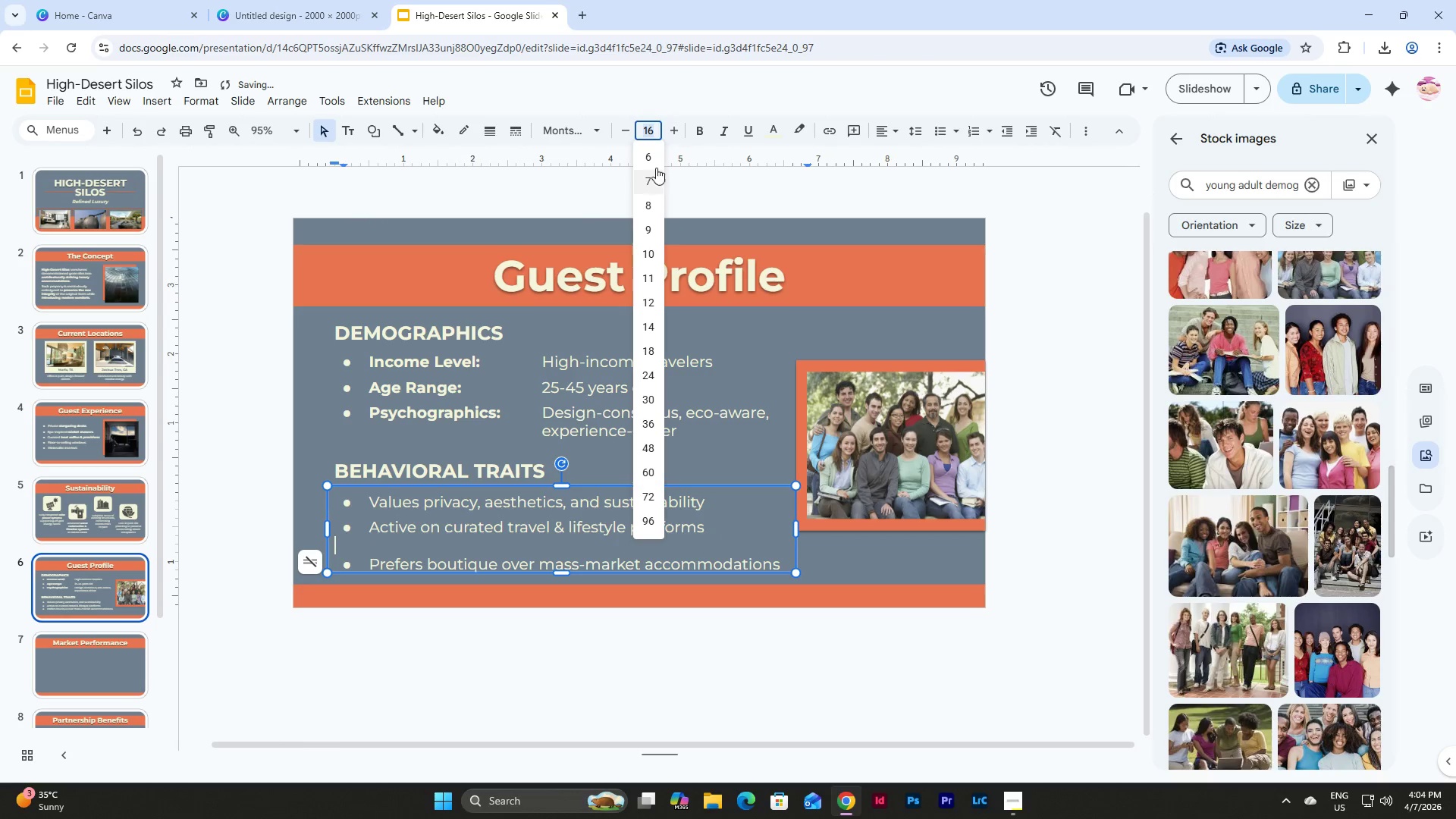 
left_click([654, 158])
 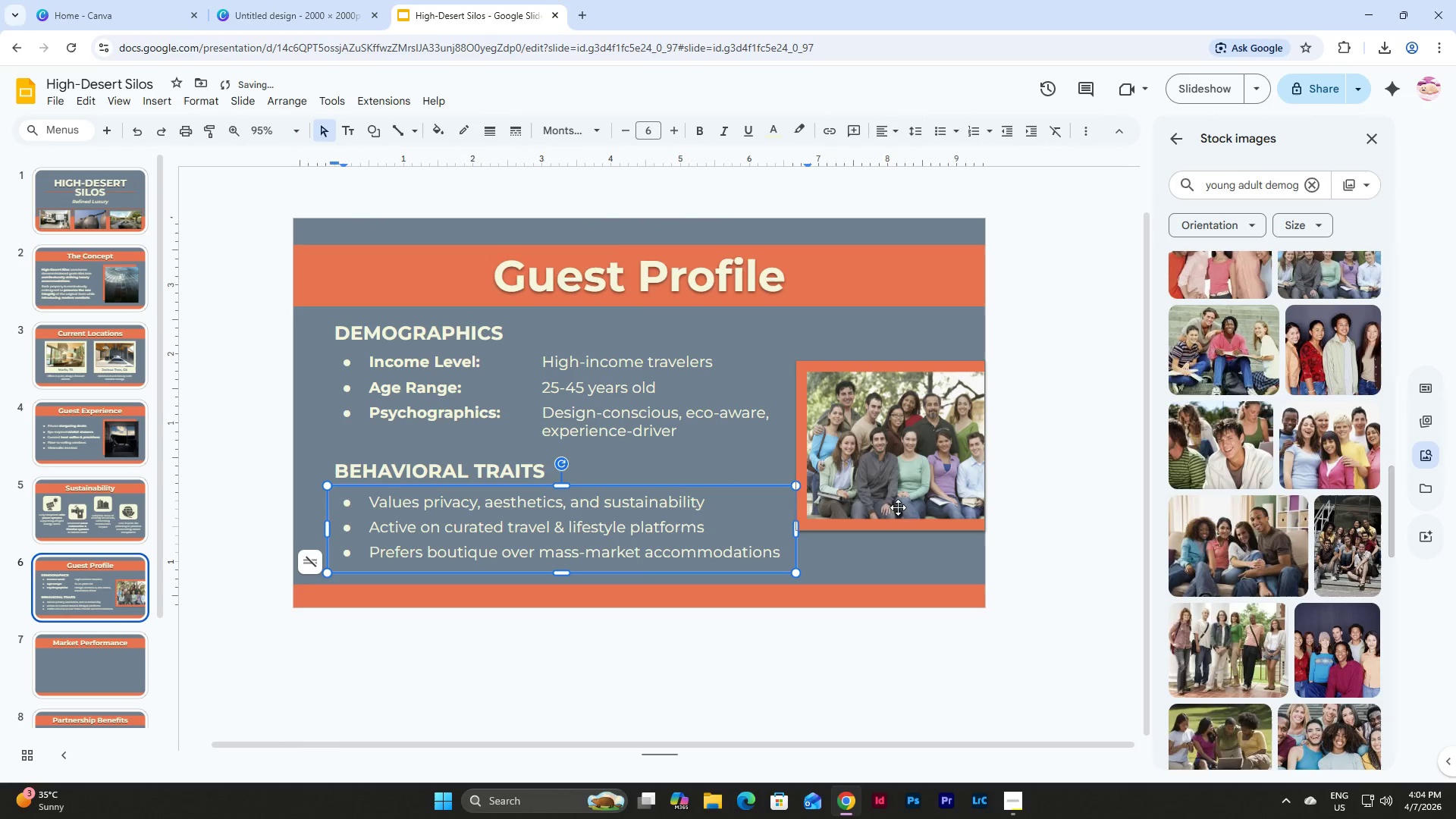 
left_click([906, 561])
 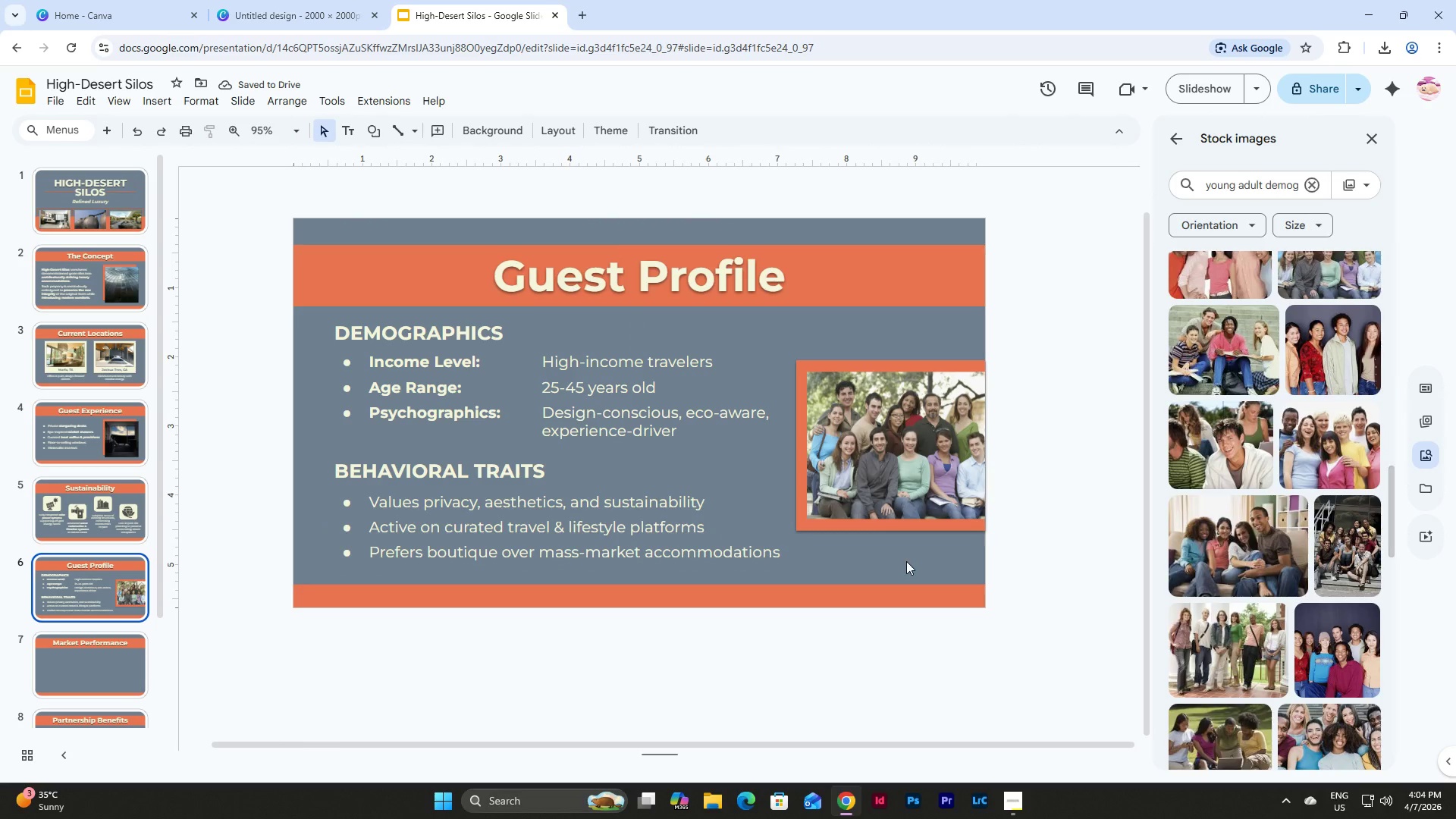 
left_click([1064, 345])
 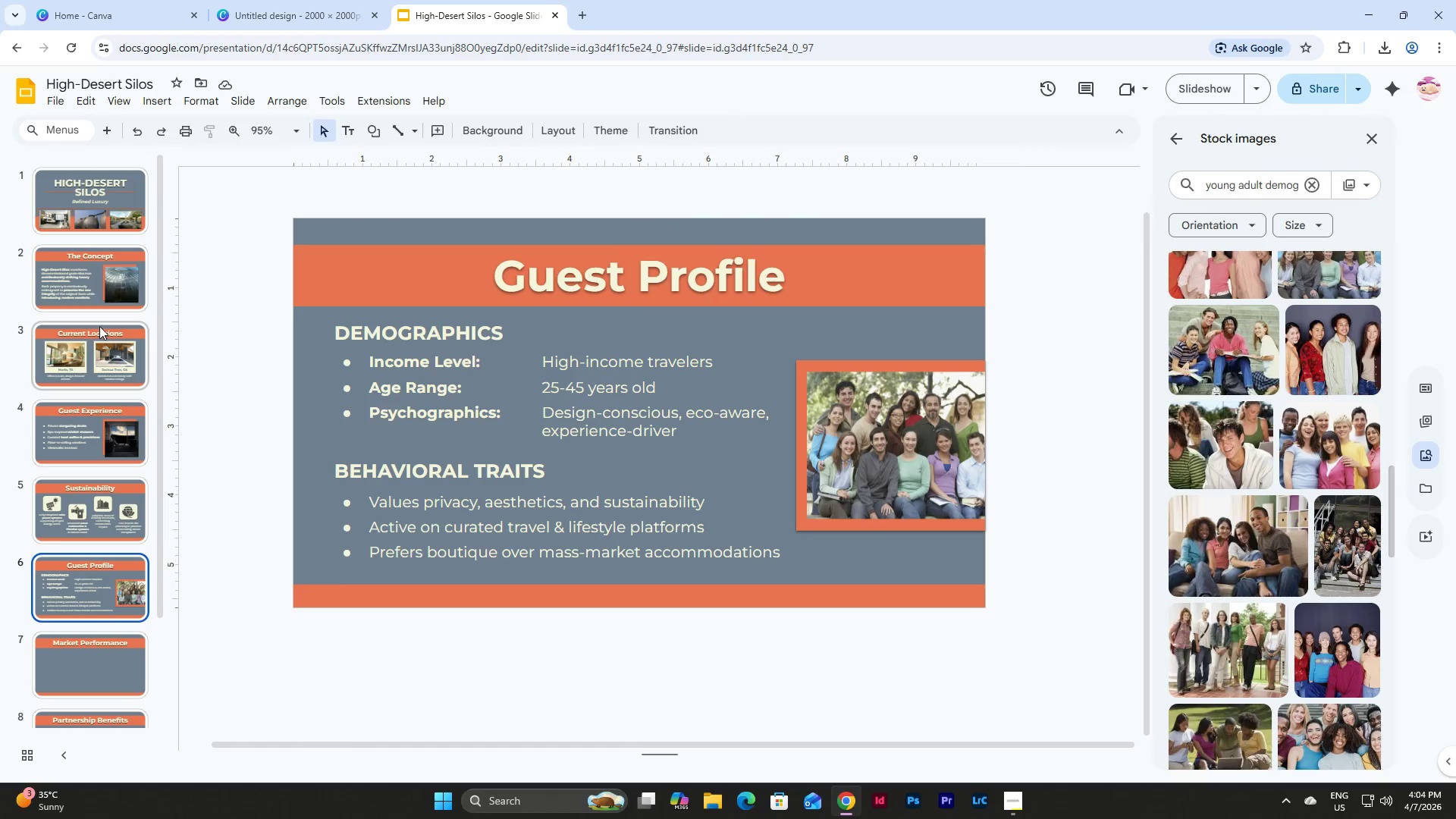 
wait(7.08)
 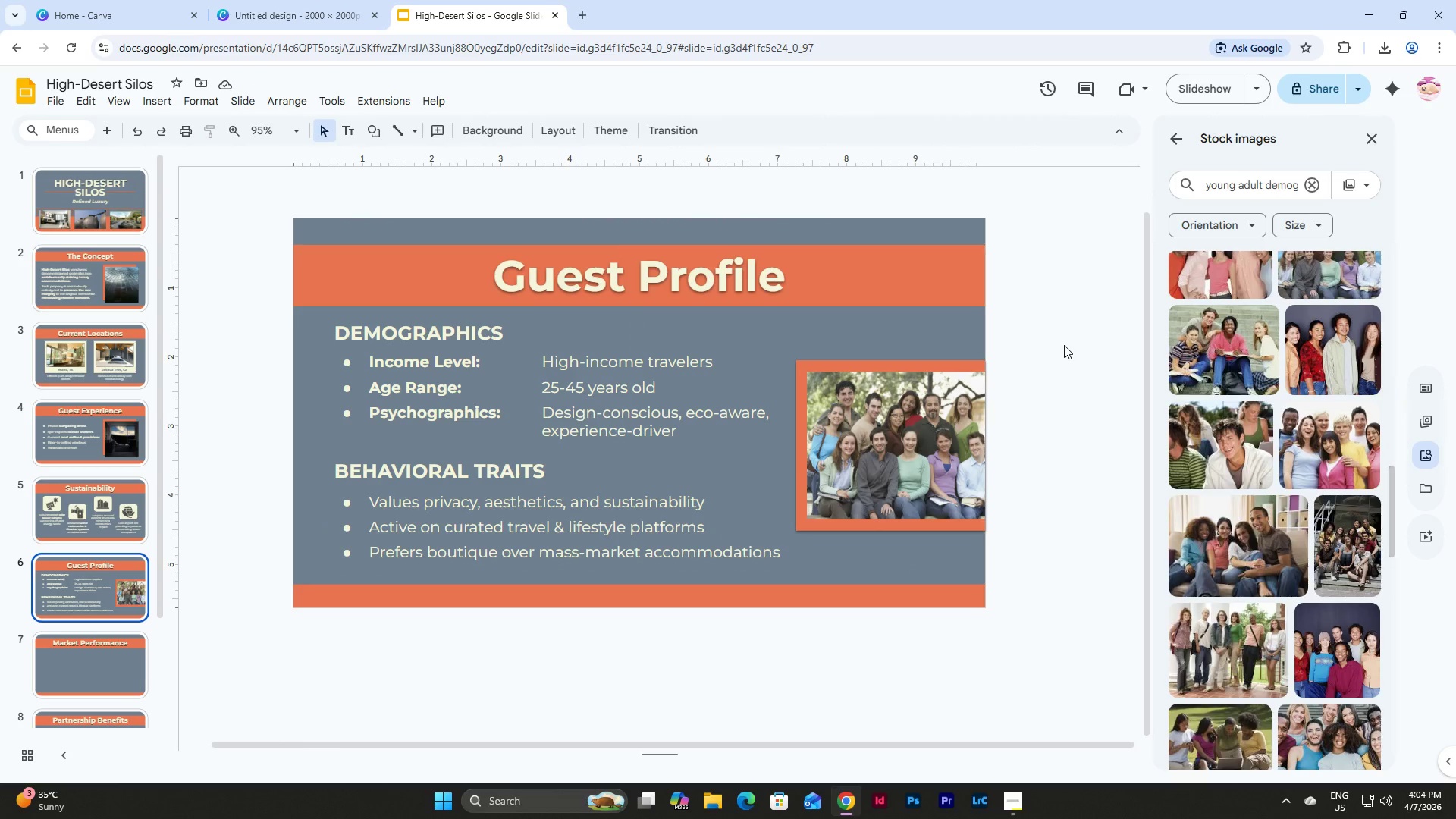 
left_click([900, 439])
 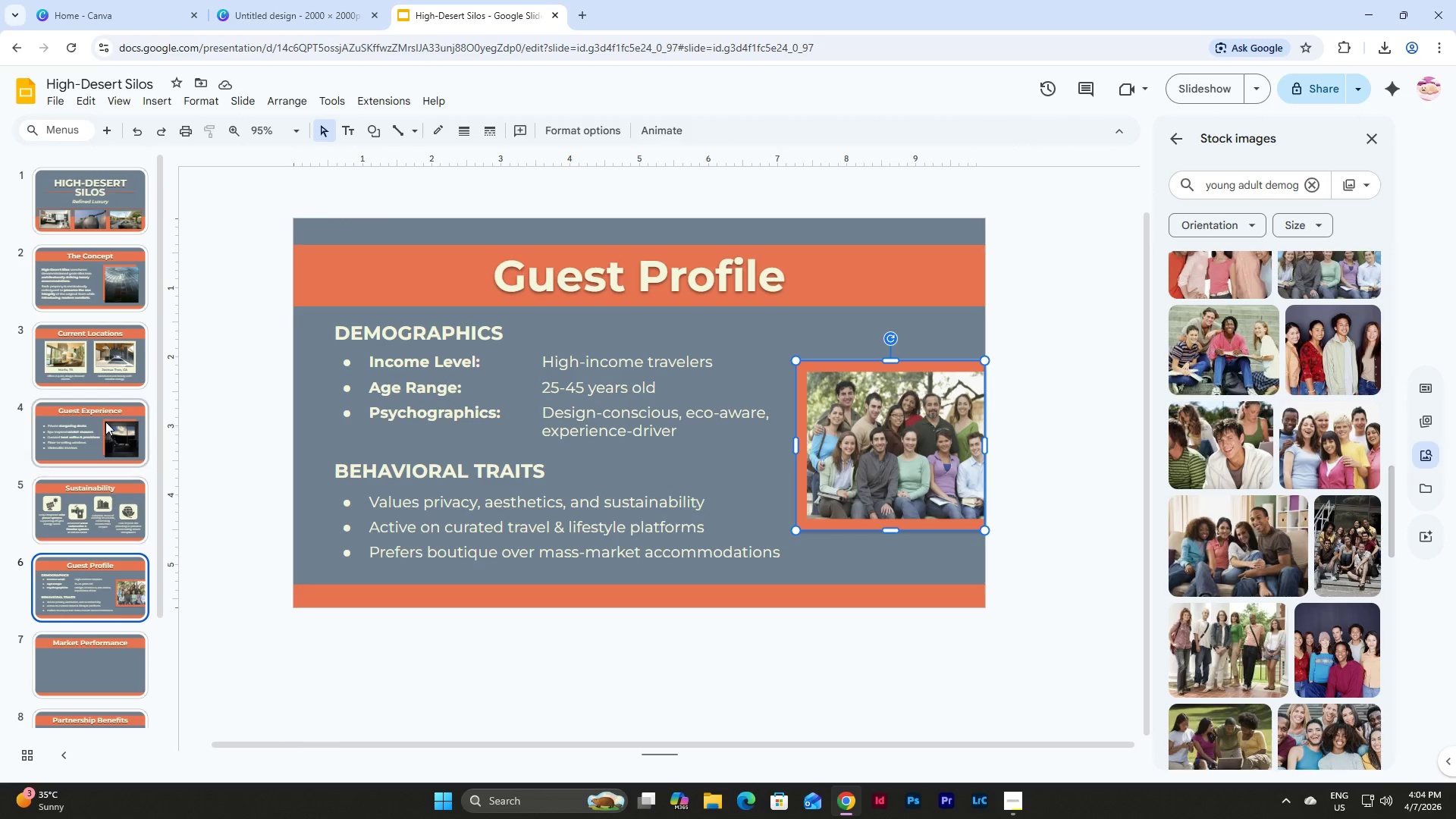 
left_click([105, 408])
 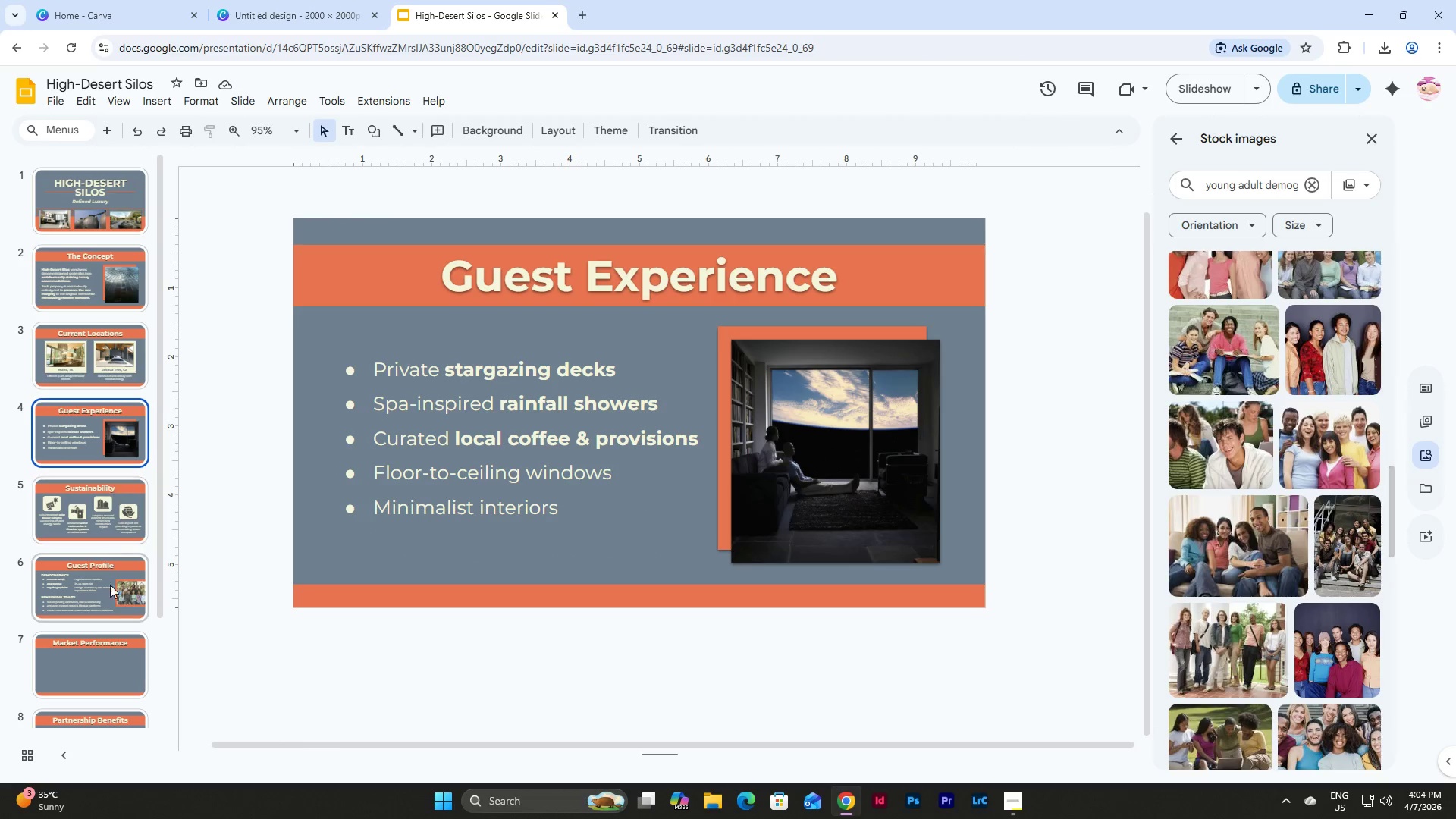 
left_click([106, 617])
 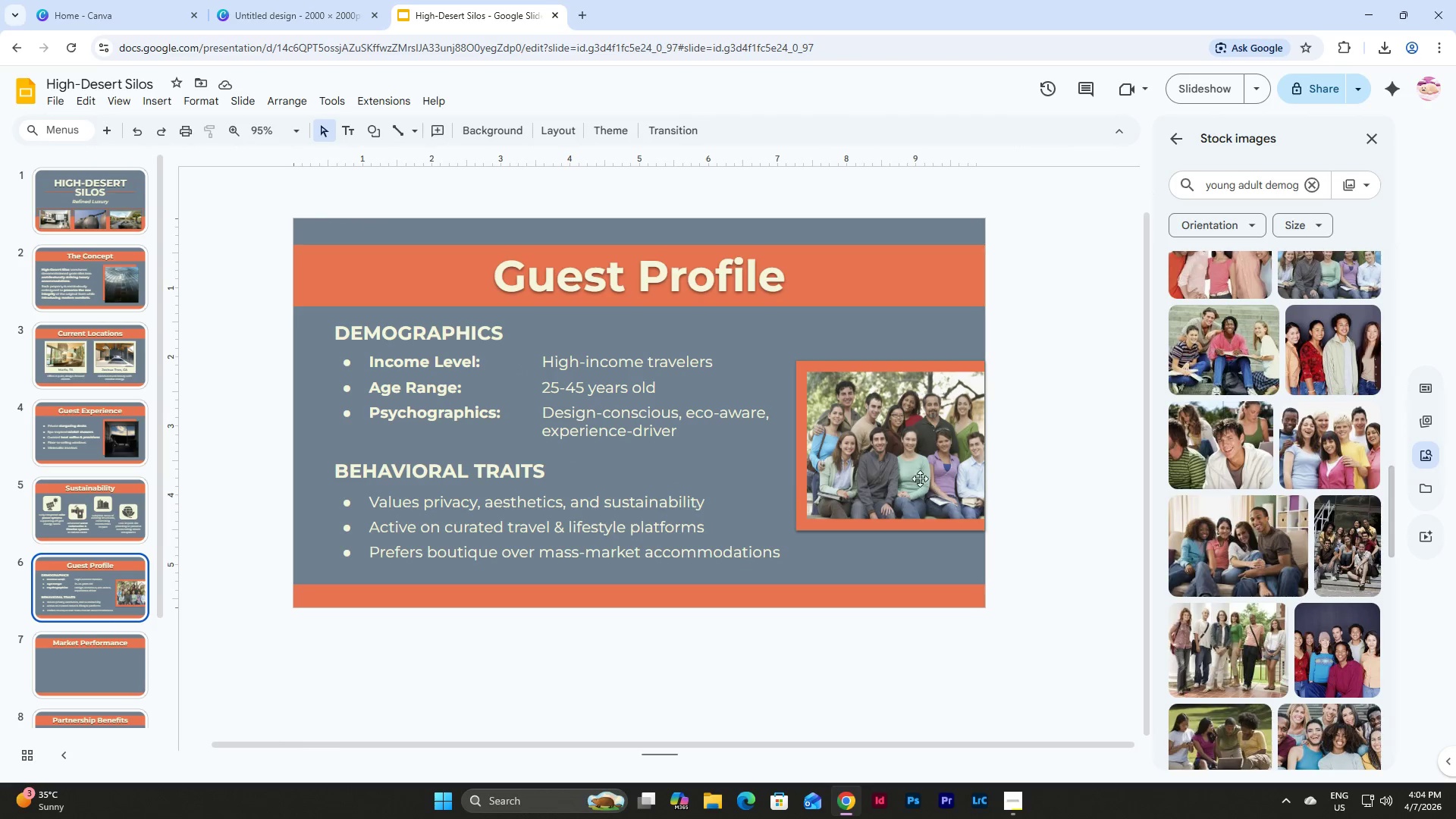 
left_click([902, 469])
 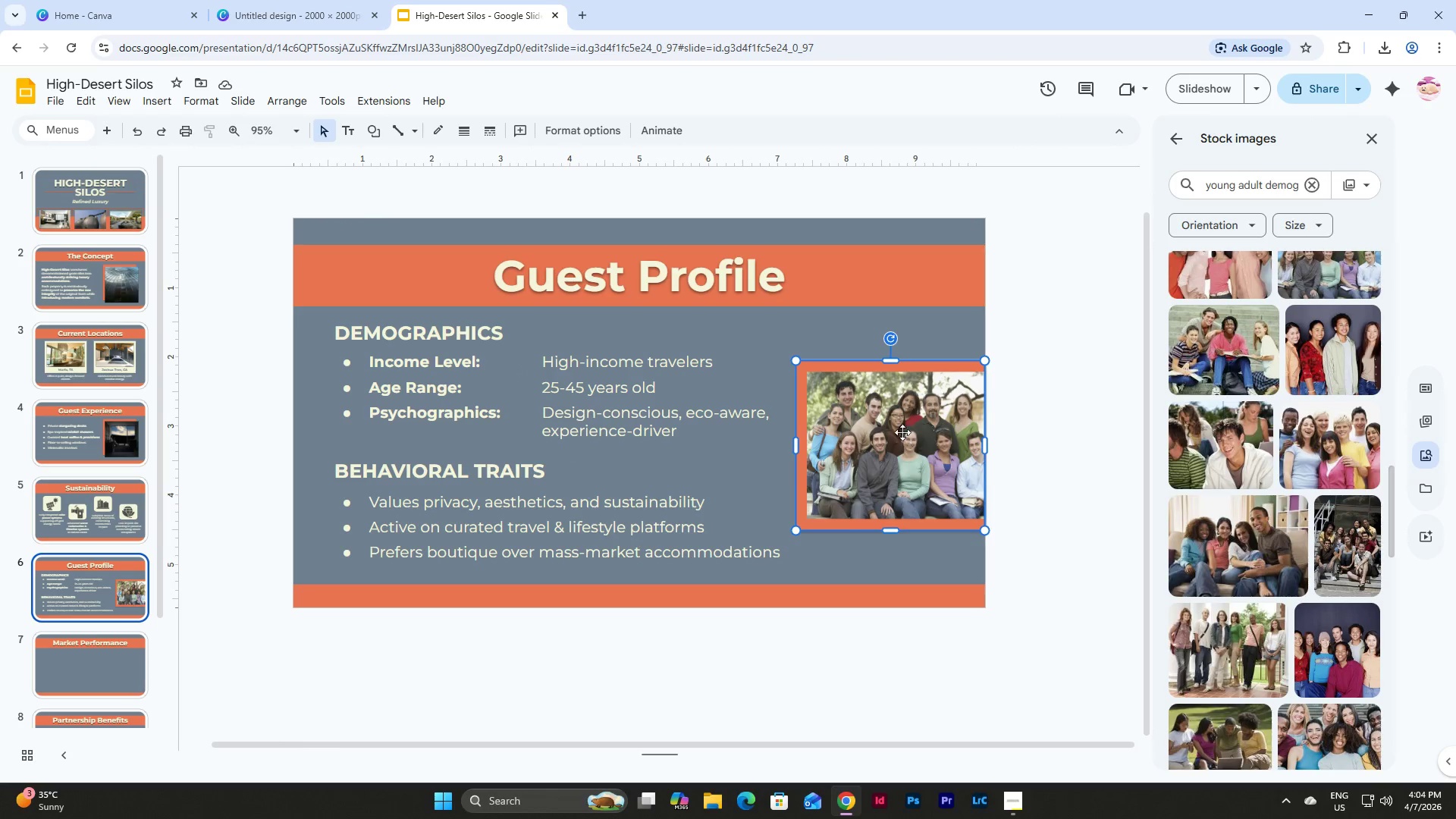 
left_click([902, 424])
 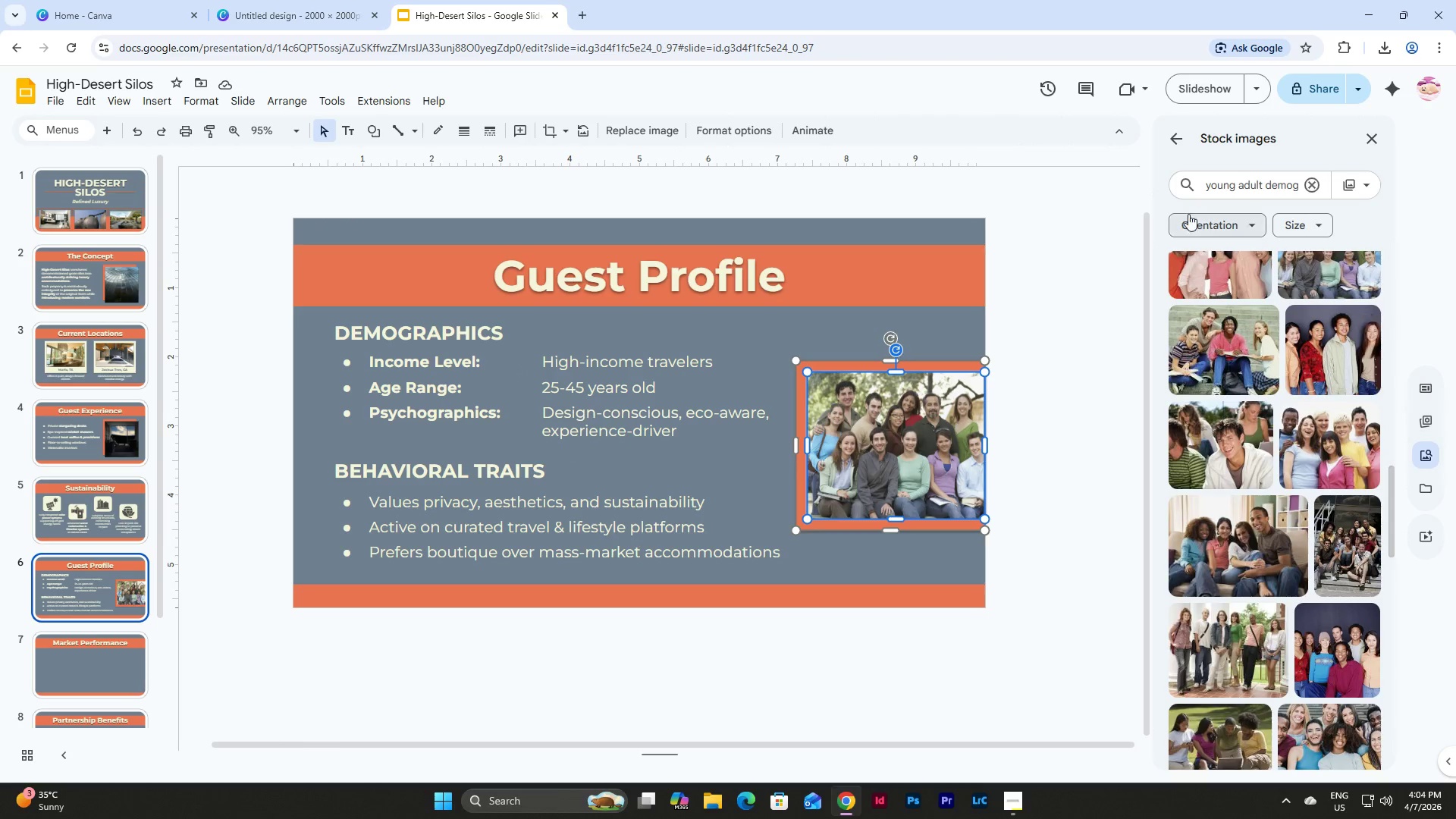 
left_click([730, 133])
 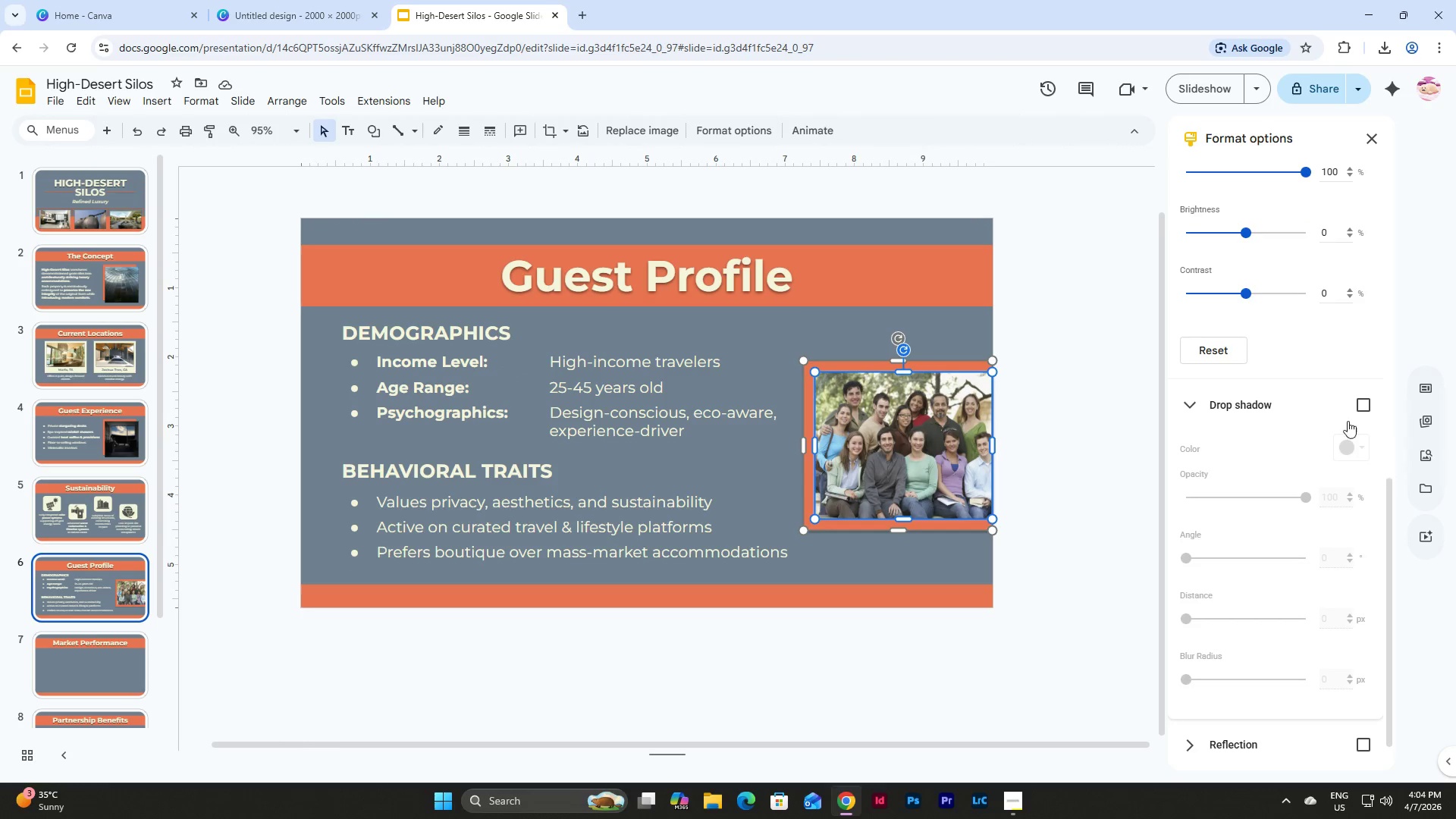 
left_click([1356, 400])
 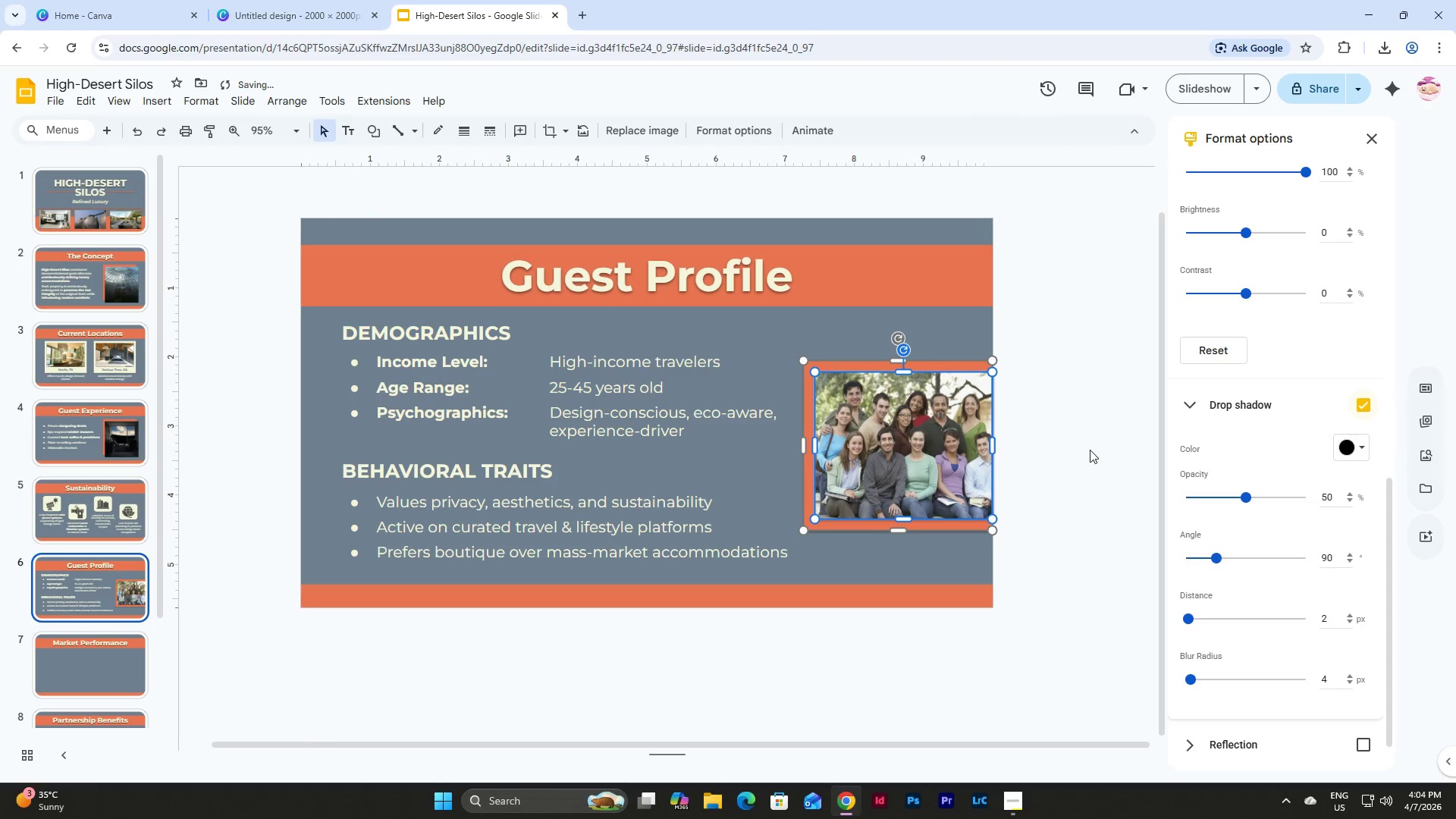 
left_click([1087, 448])
 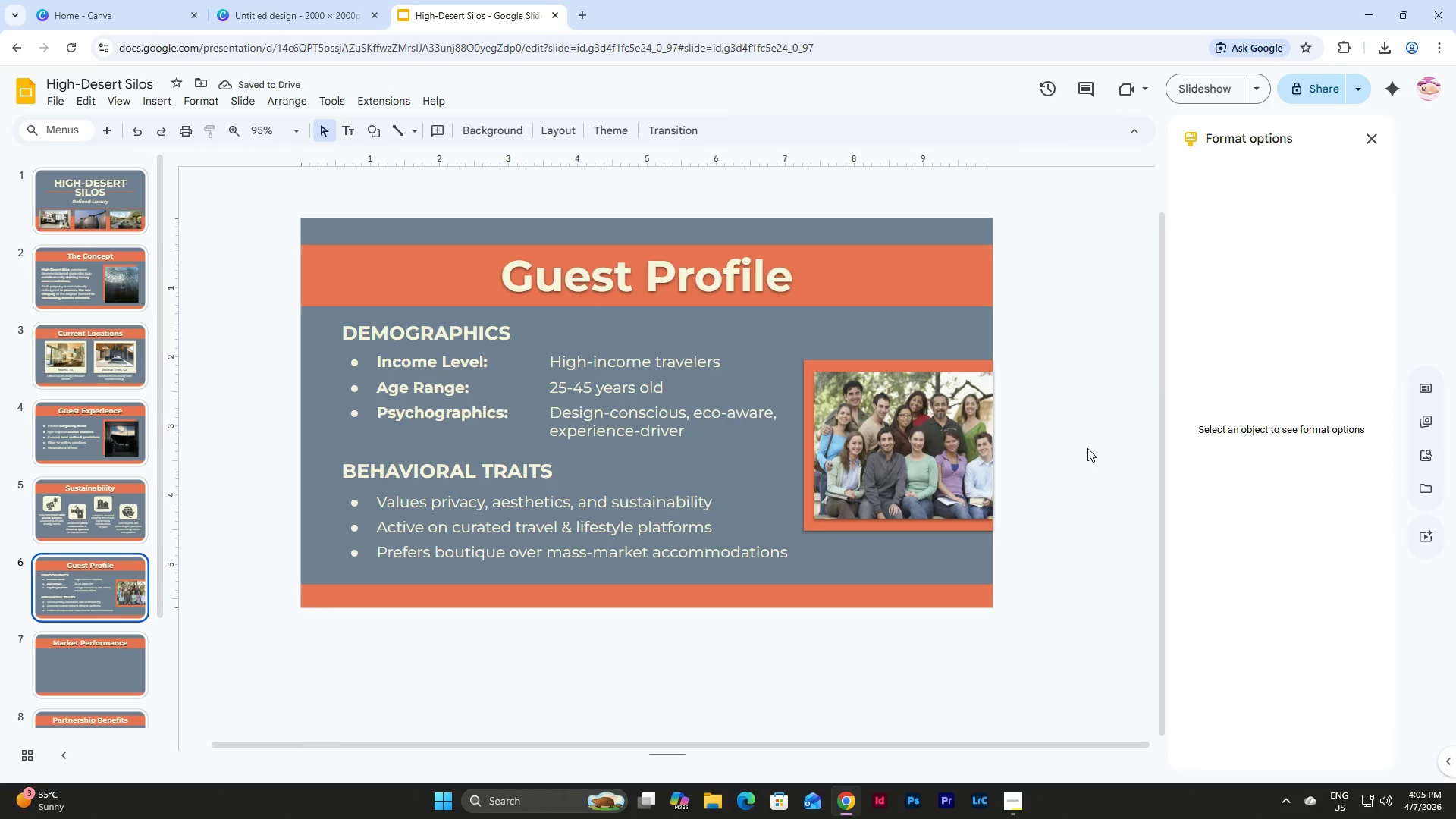 
wait(6.05)
 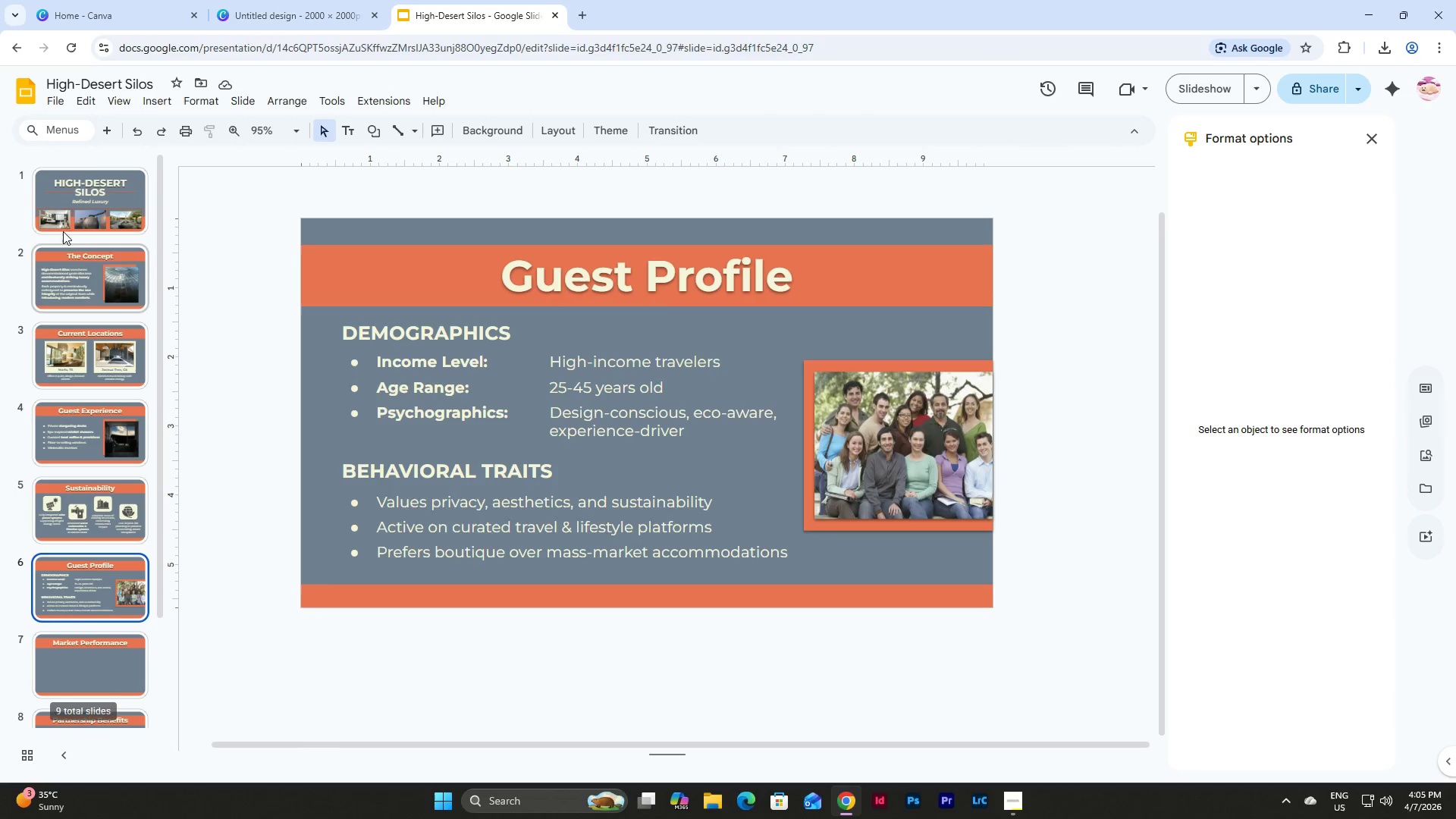 
left_click([64, 226])
 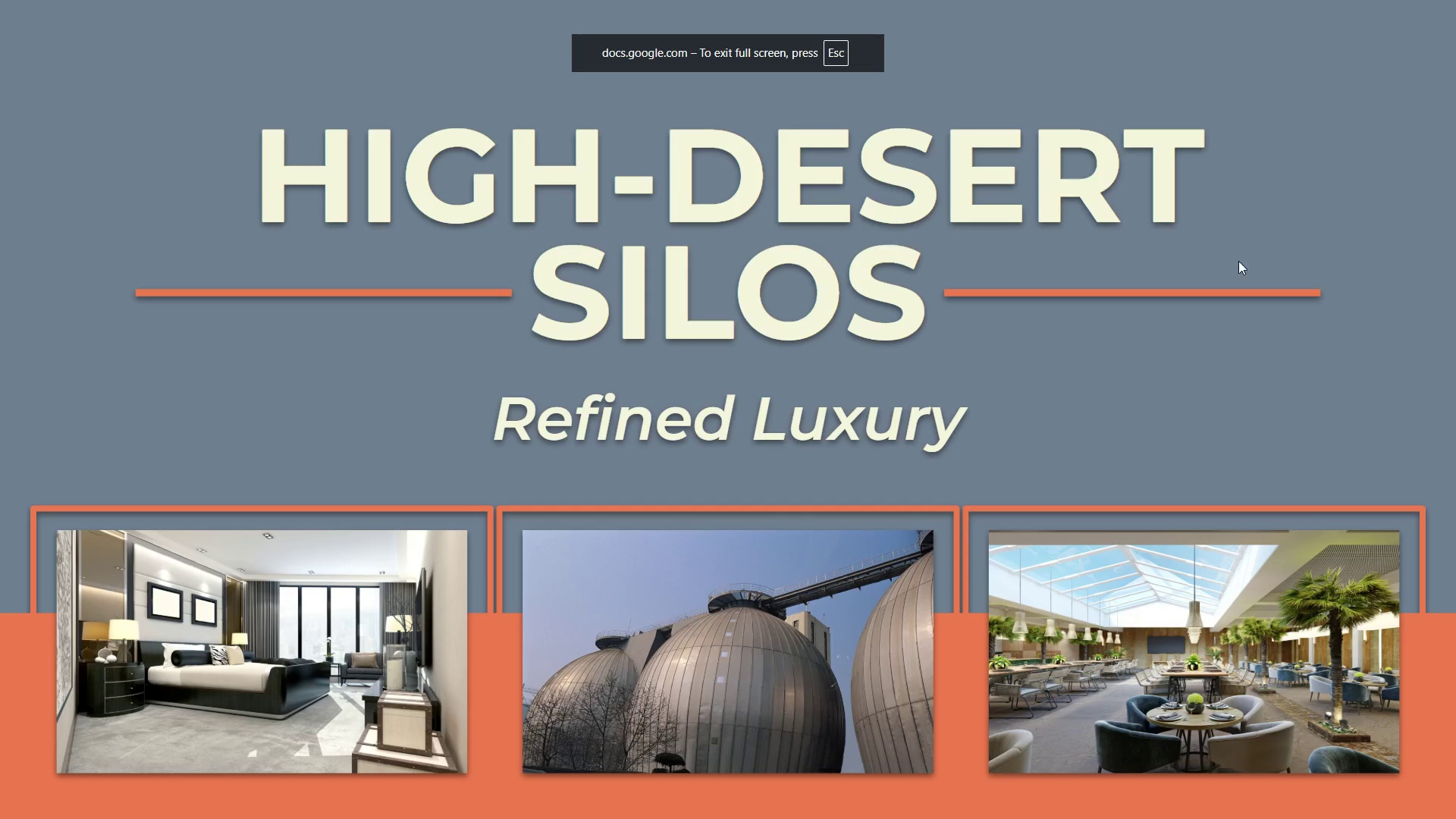 
scroll: coordinate [80, 416], scroll_direction: up, amount: 5.0
 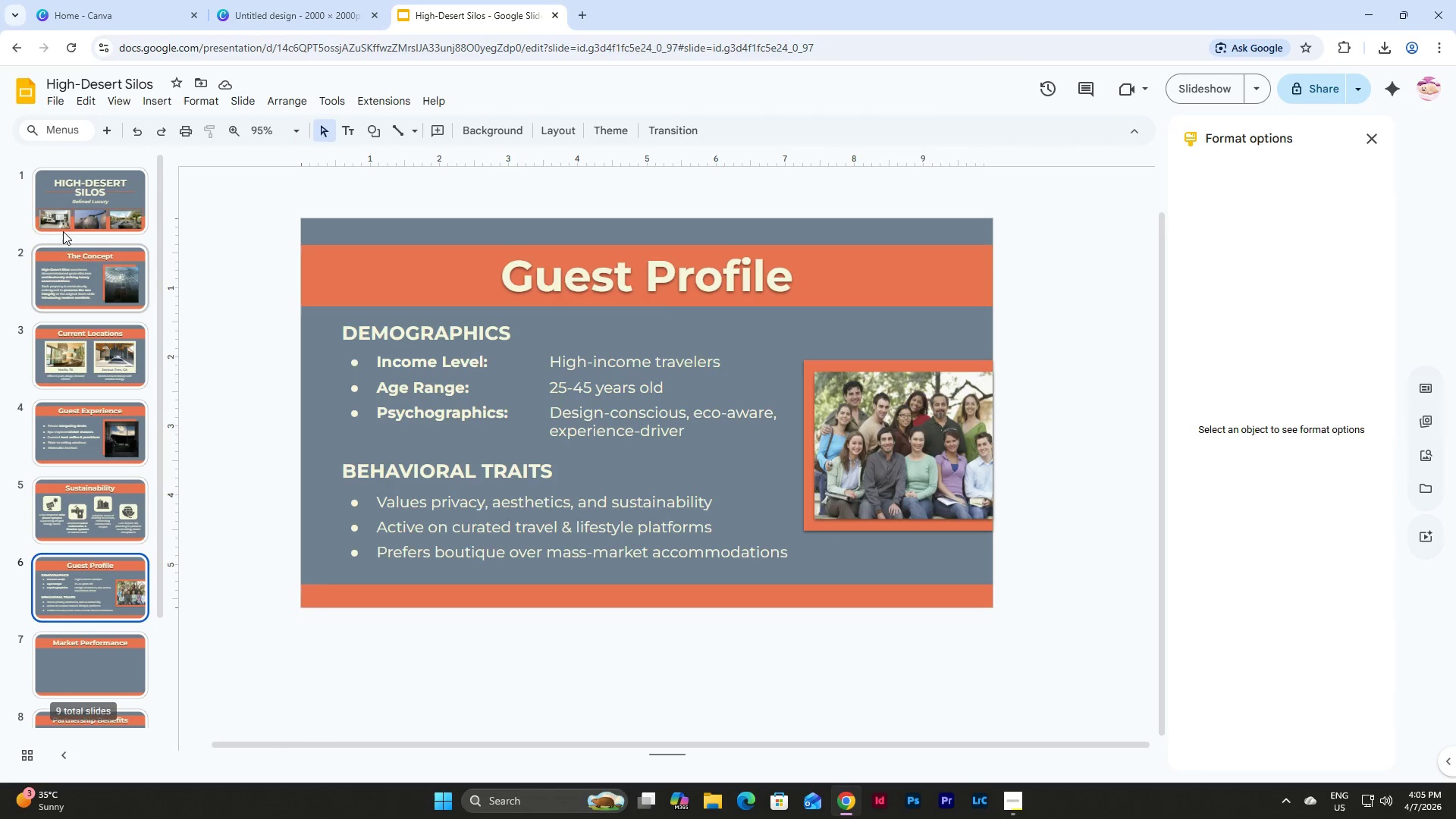 
wait(8.33)
 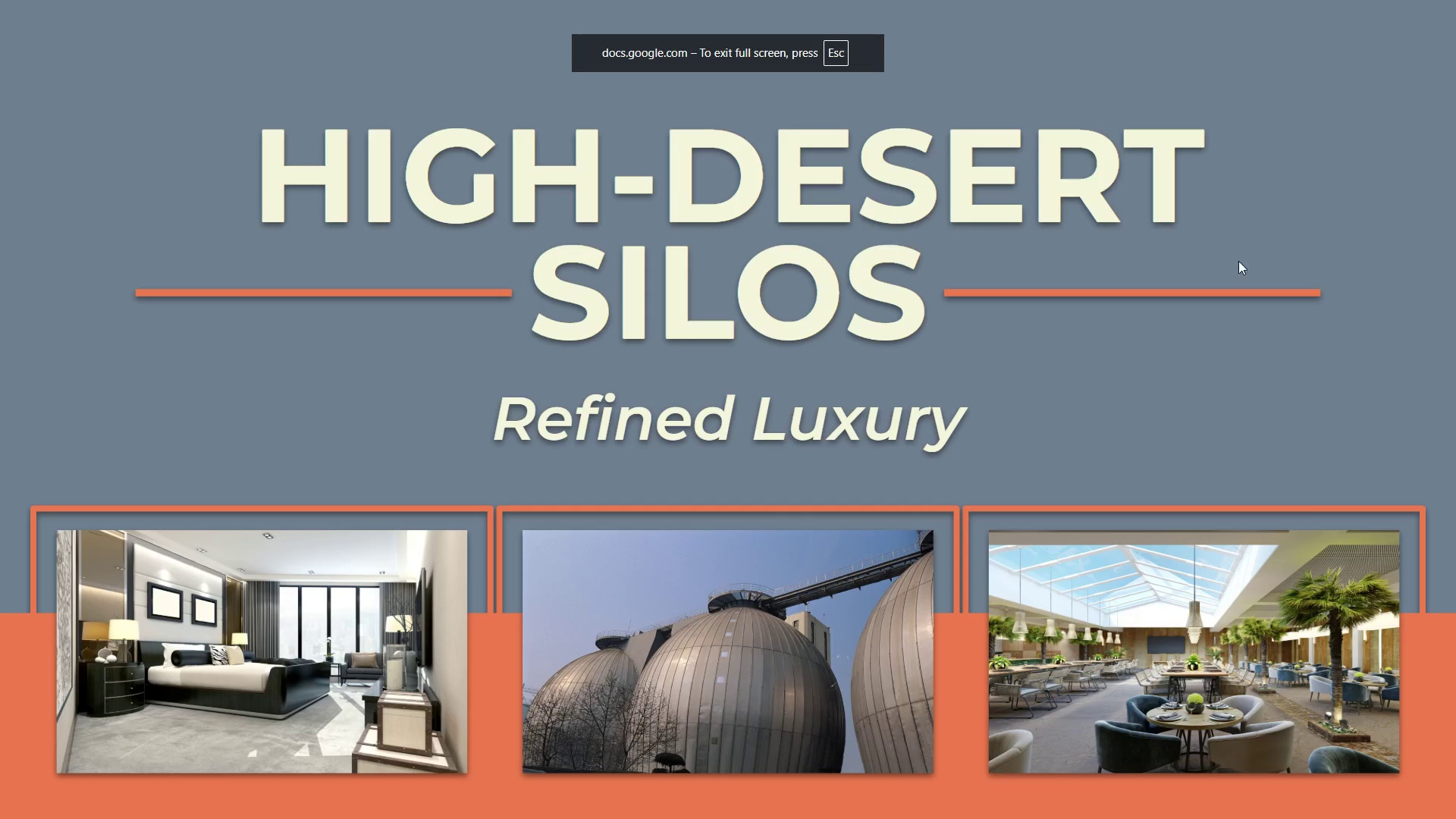 
double_click([1247, 339])
 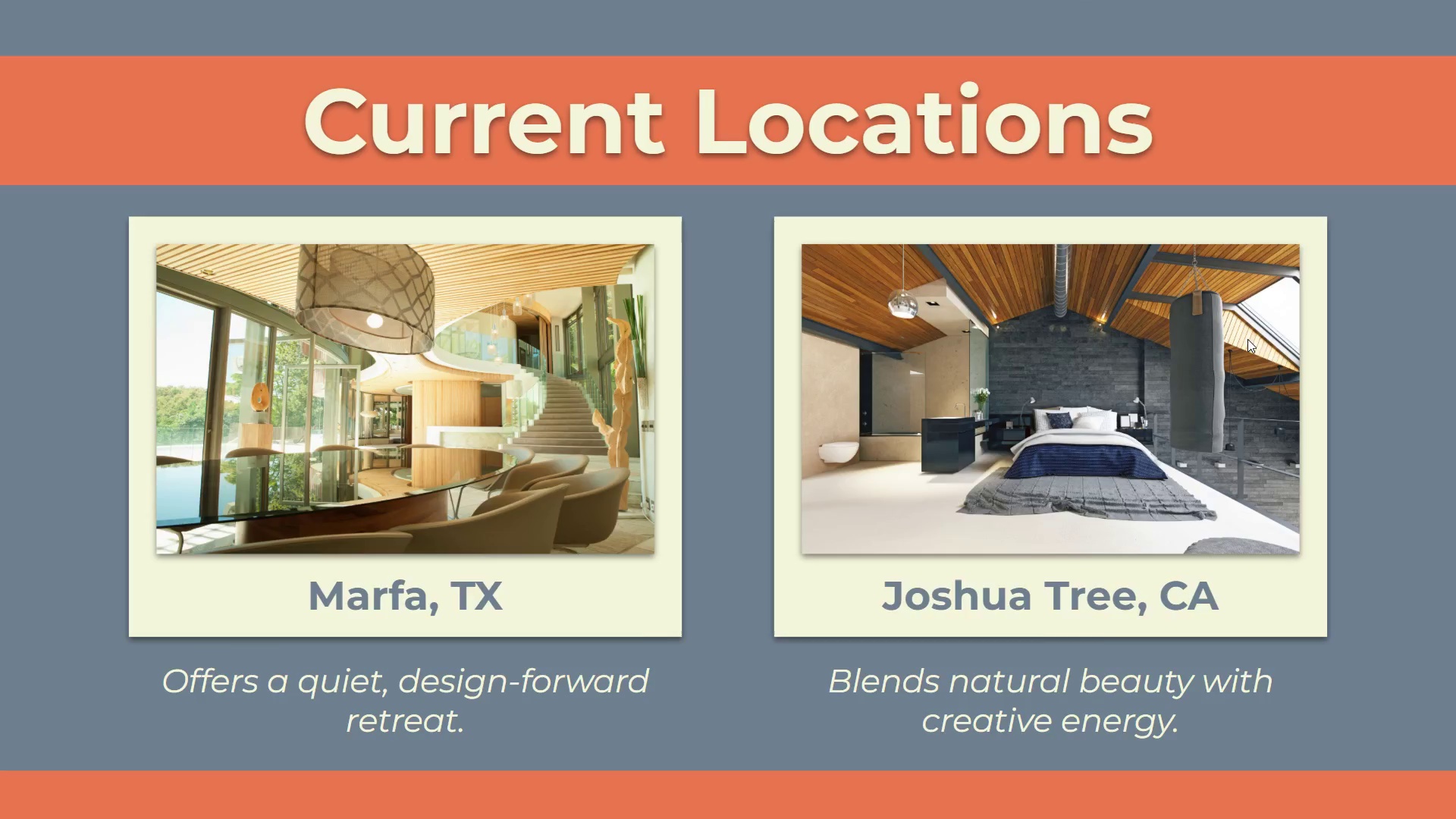 
left_click([1247, 339])
 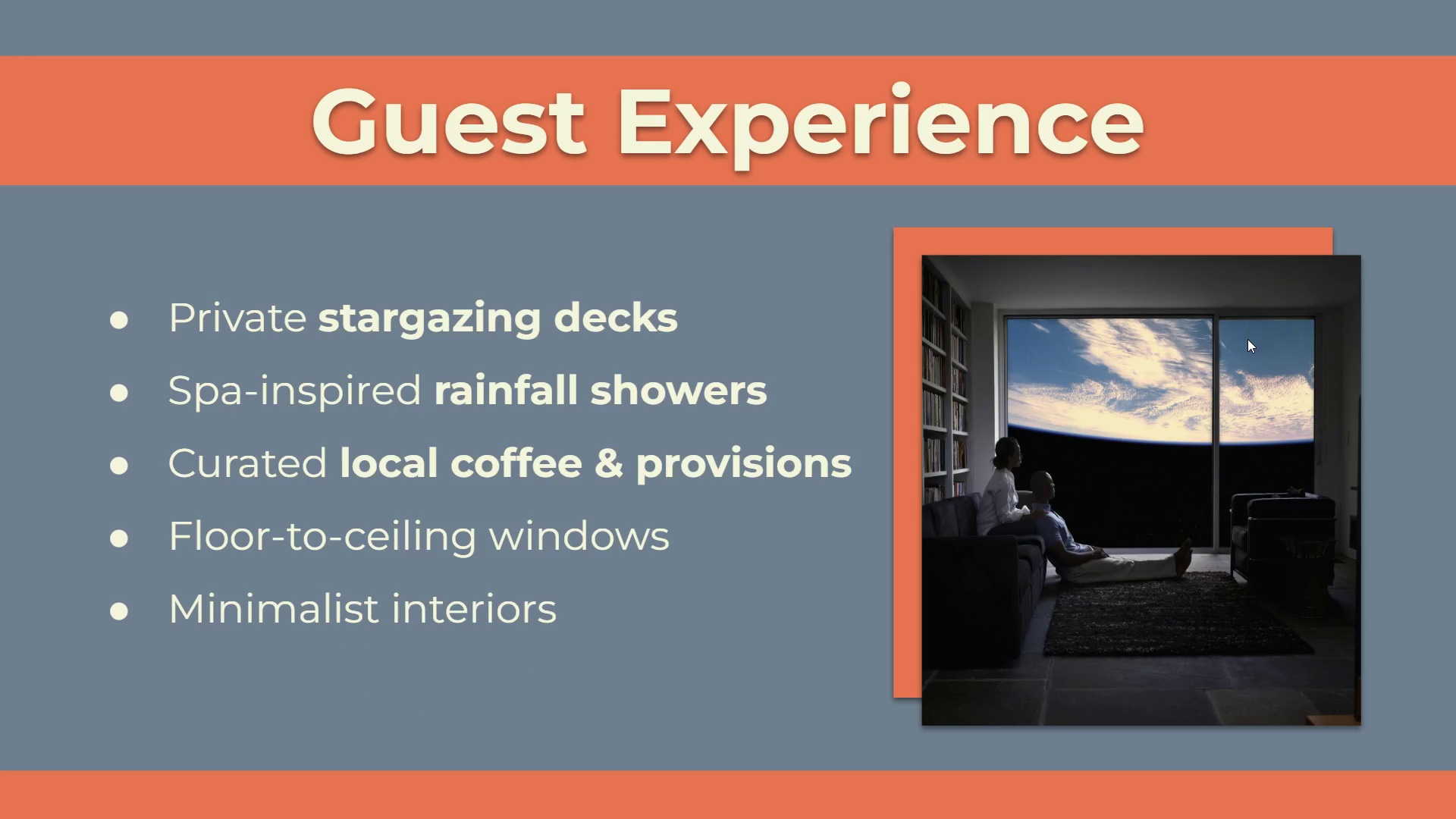 
left_click([1247, 339])
 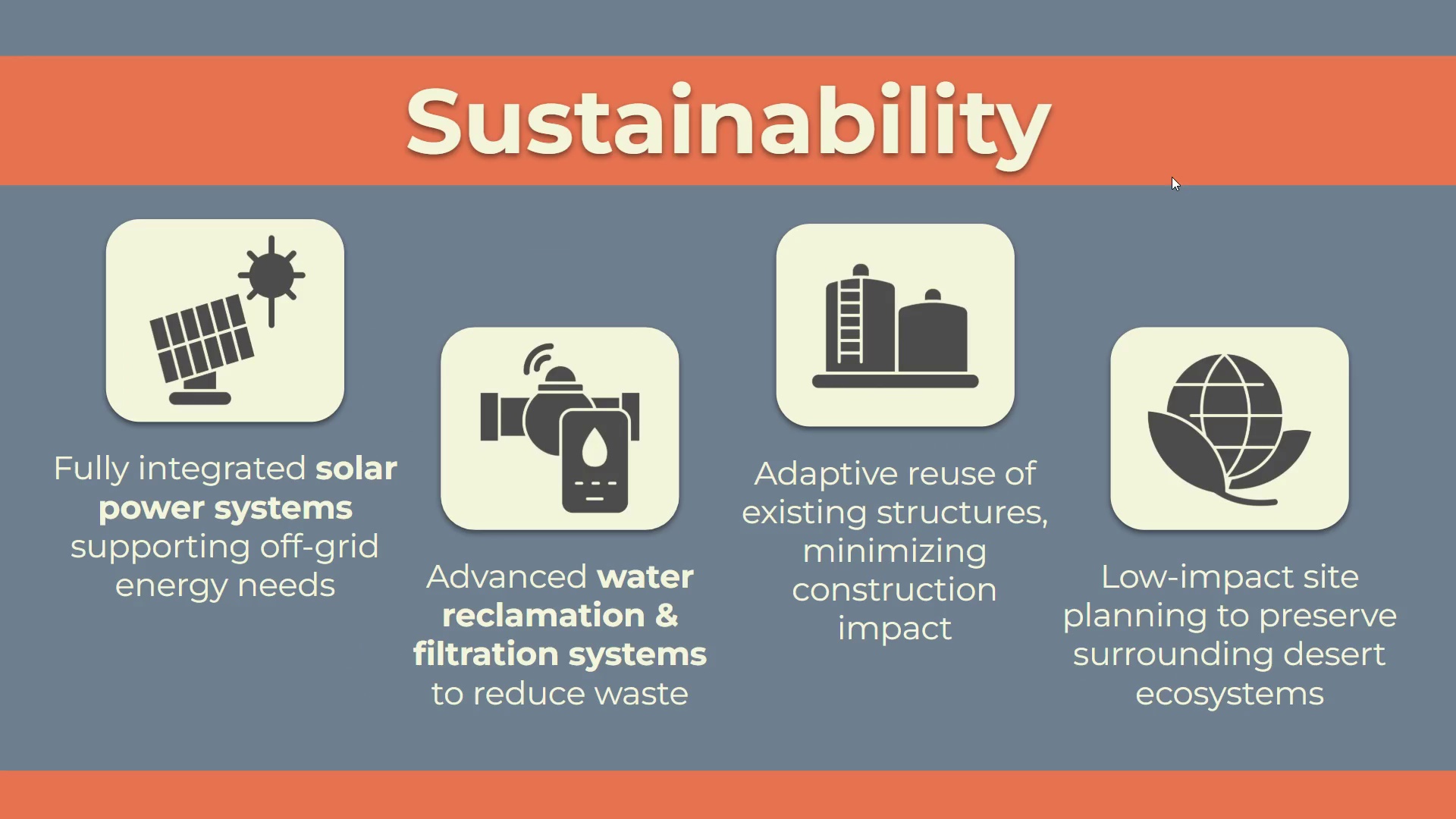 
left_click([1171, 170])
 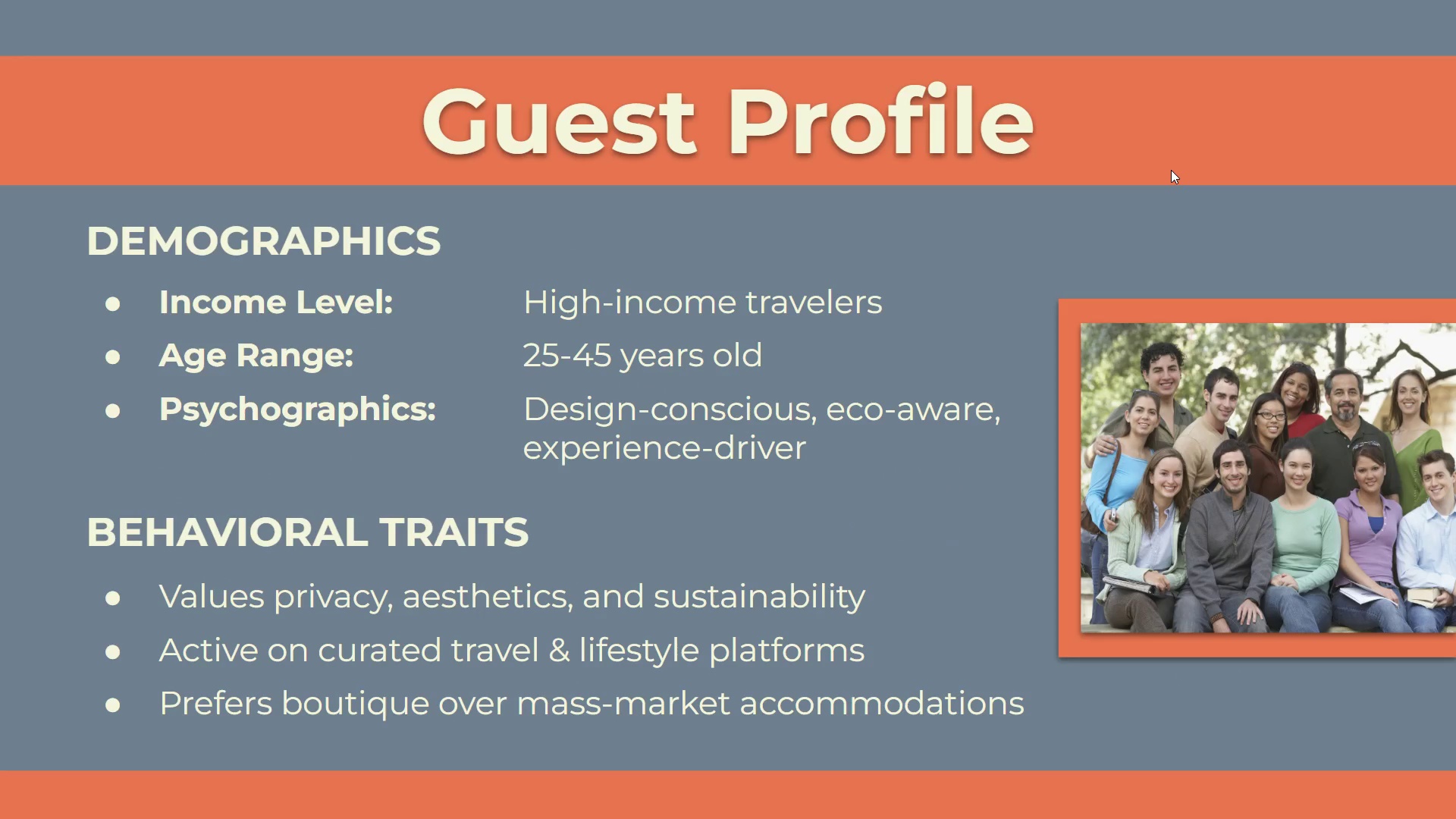 
key(Escape)
 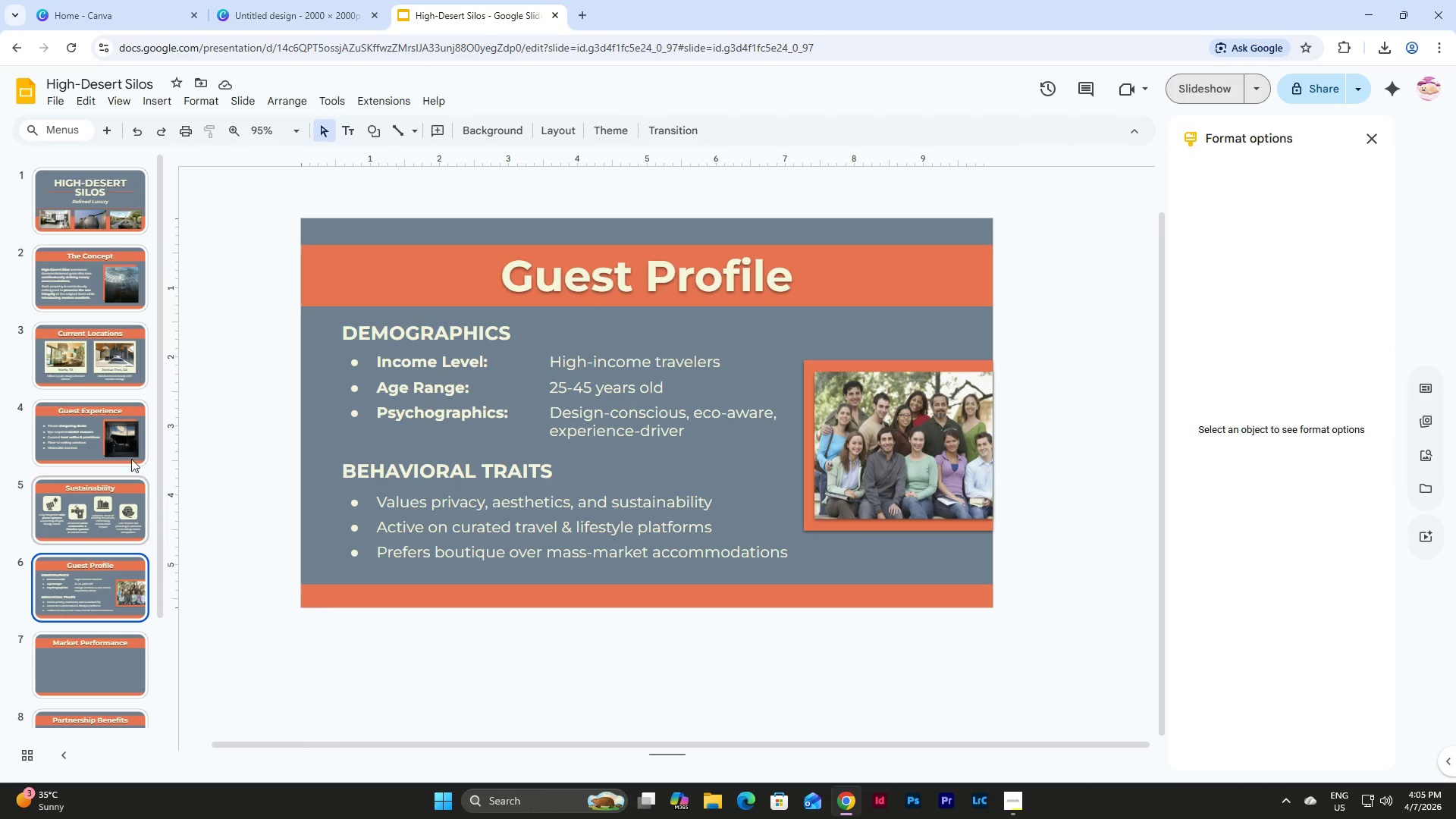 
left_click([106, 359])
 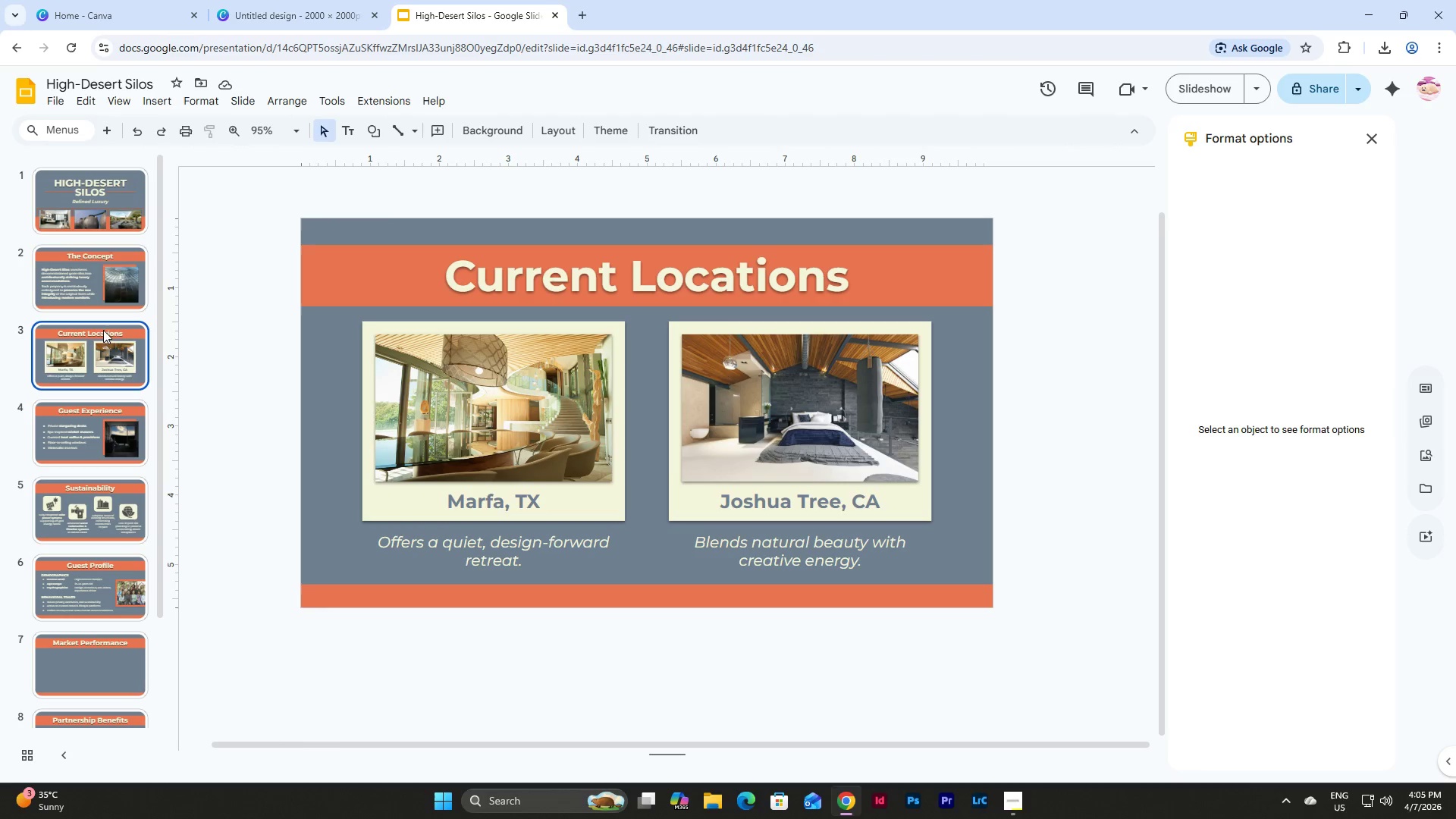 
left_click([95, 212])
 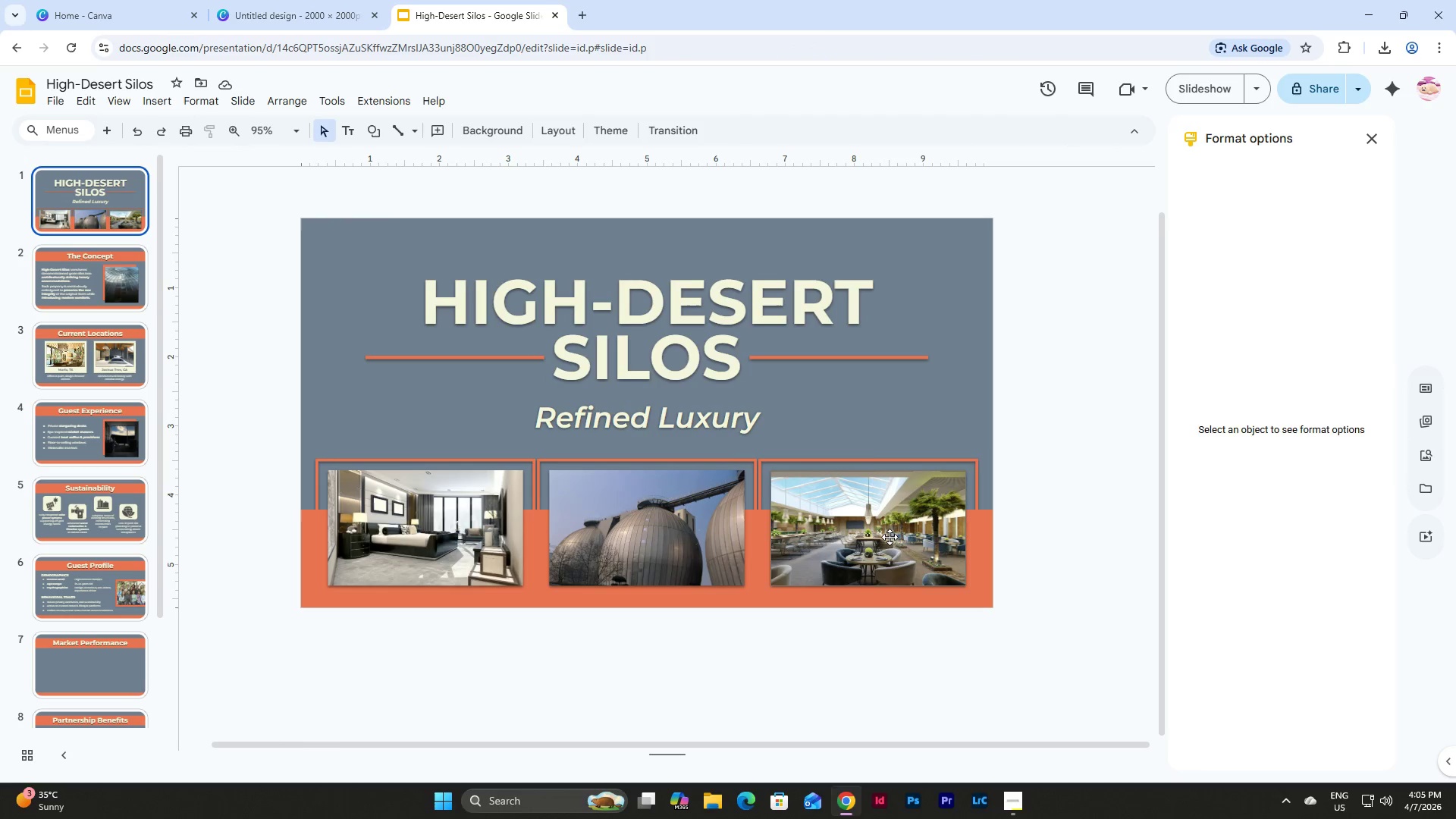 
double_click([890, 537])
 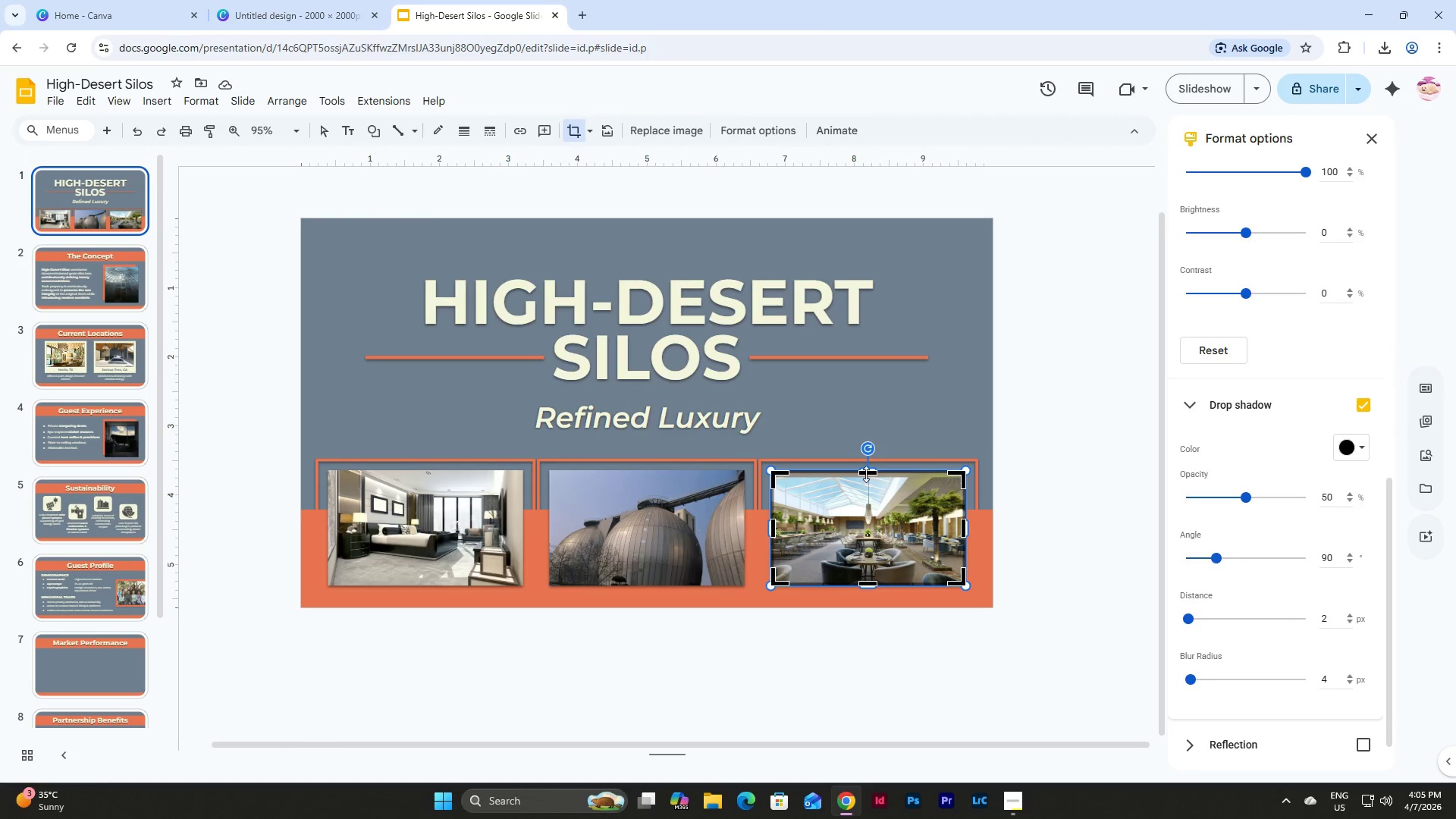 
left_click_drag(start_coordinate=[866, 473], to_coordinate=[866, 480])
 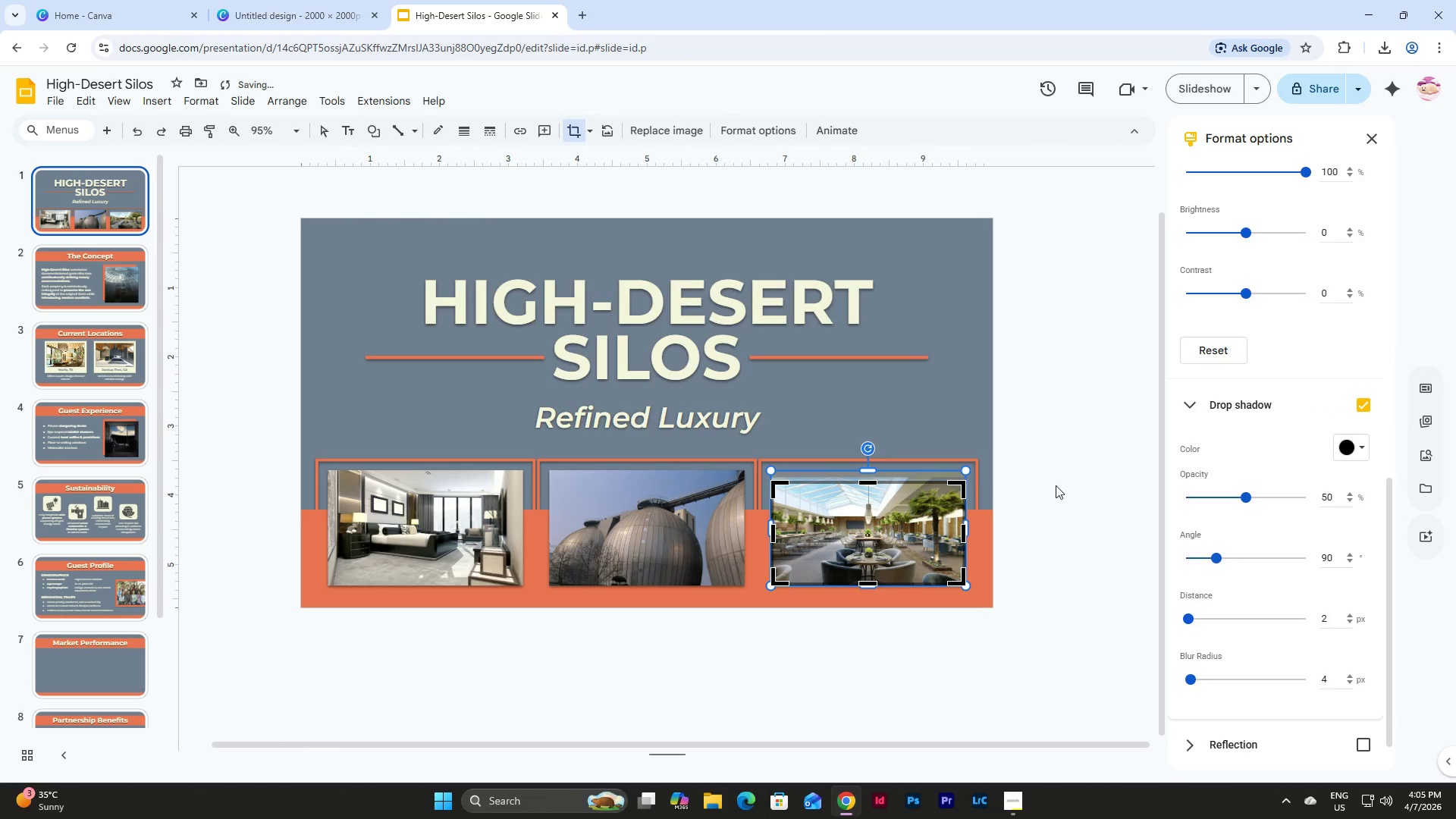 
left_click([1056, 485])
 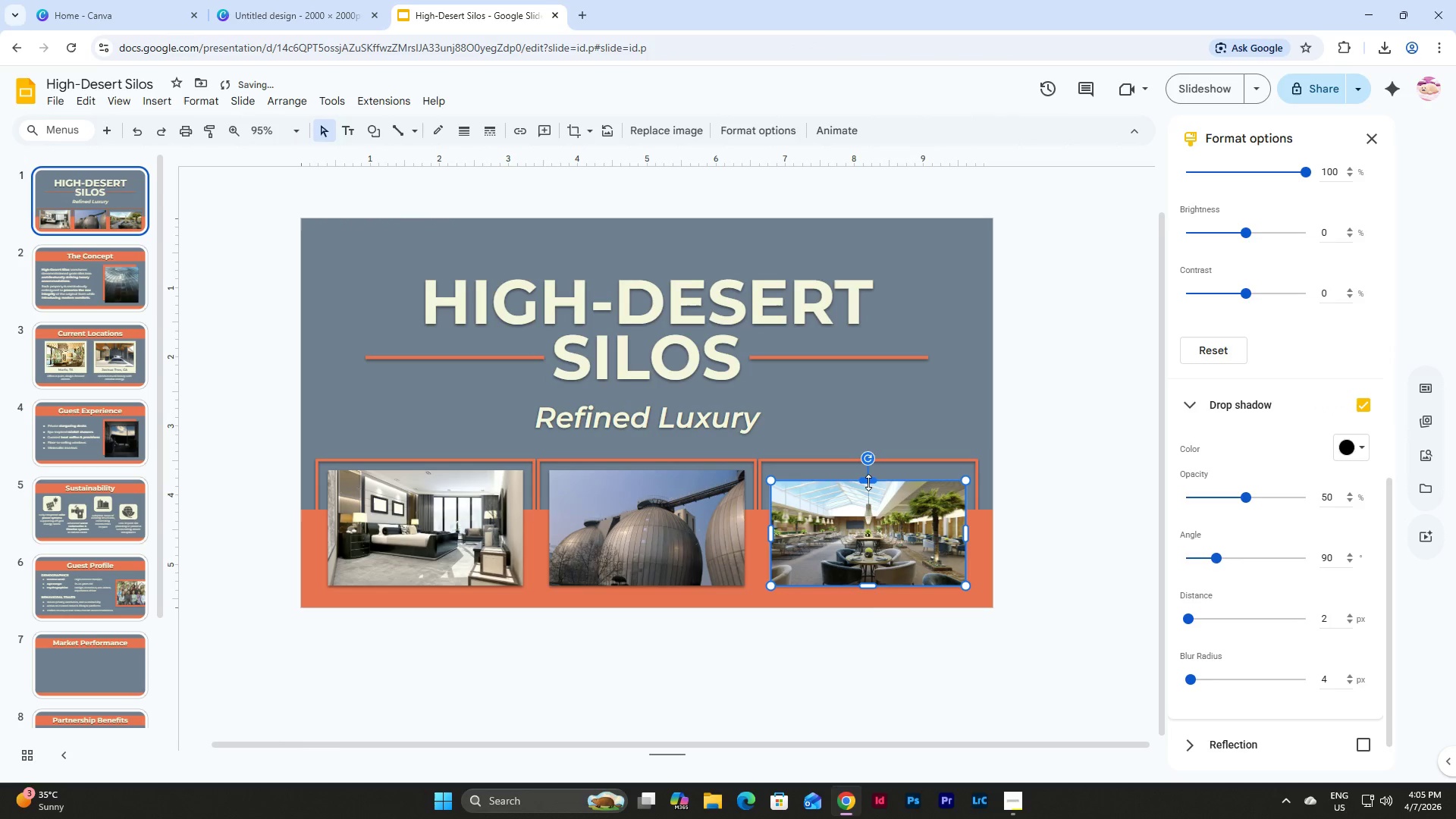 
left_click_drag(start_coordinate=[868, 482], to_coordinate=[869, 472])
 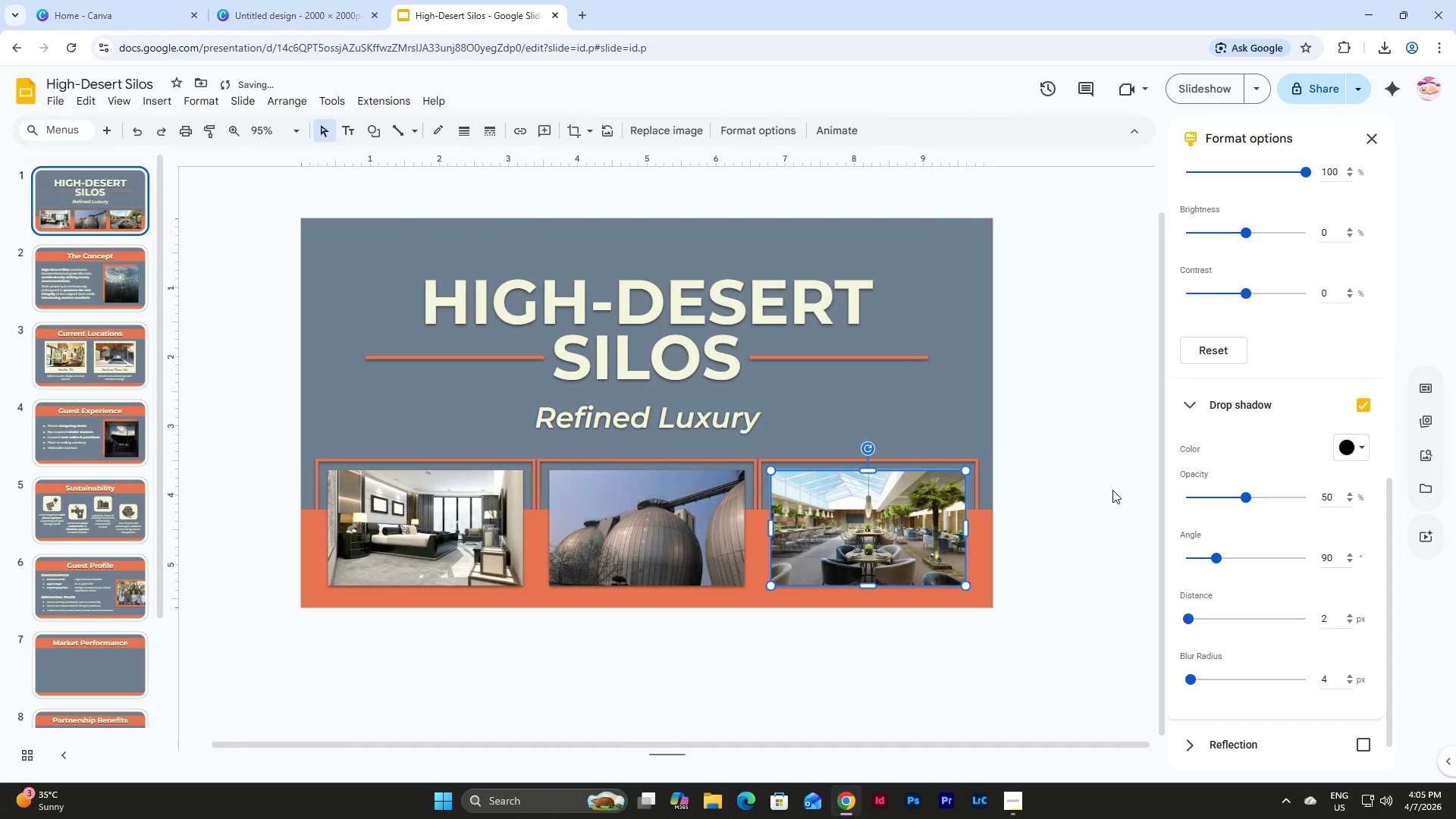 
left_click([1112, 490])
 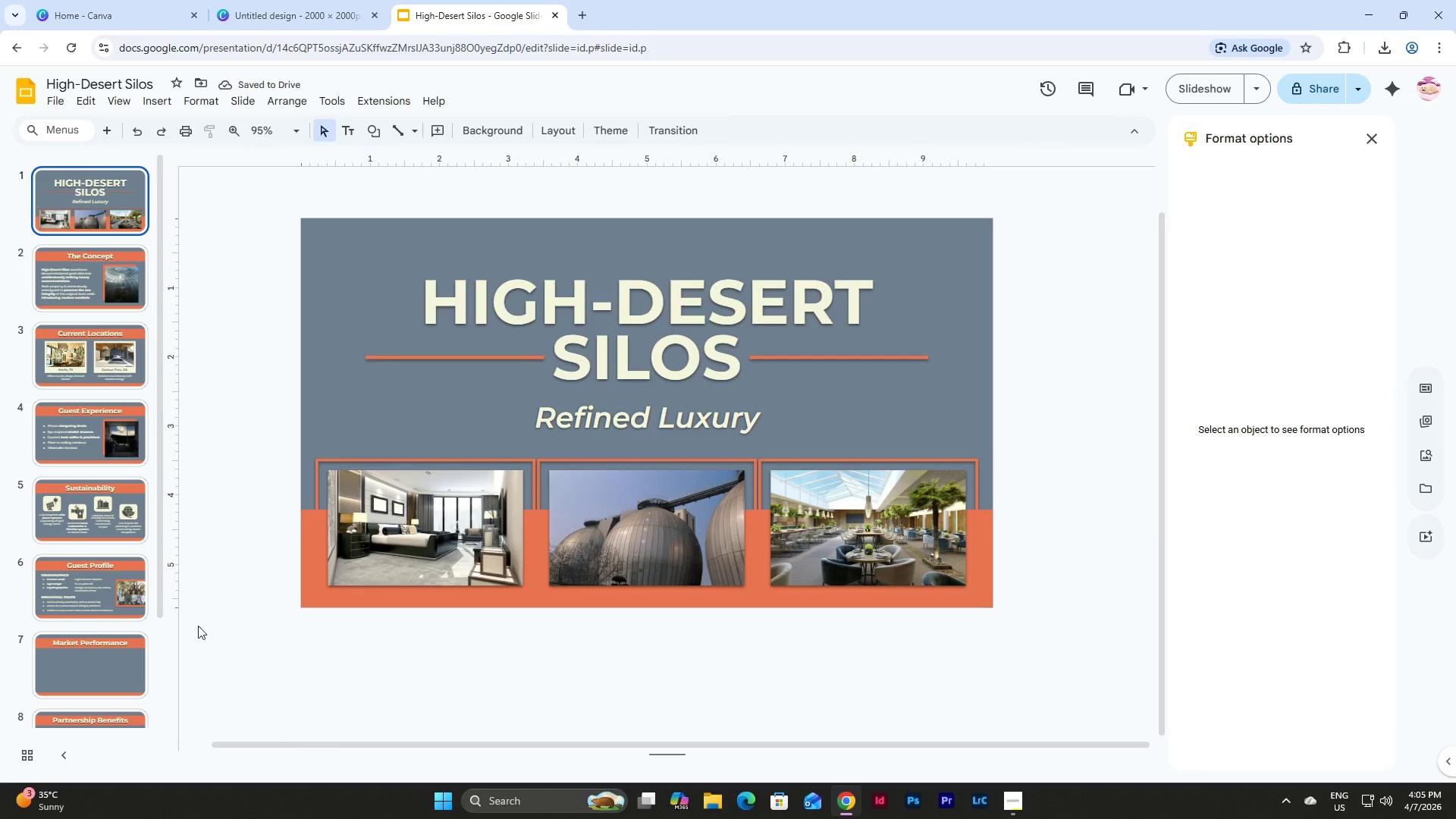 
wait(6.22)
 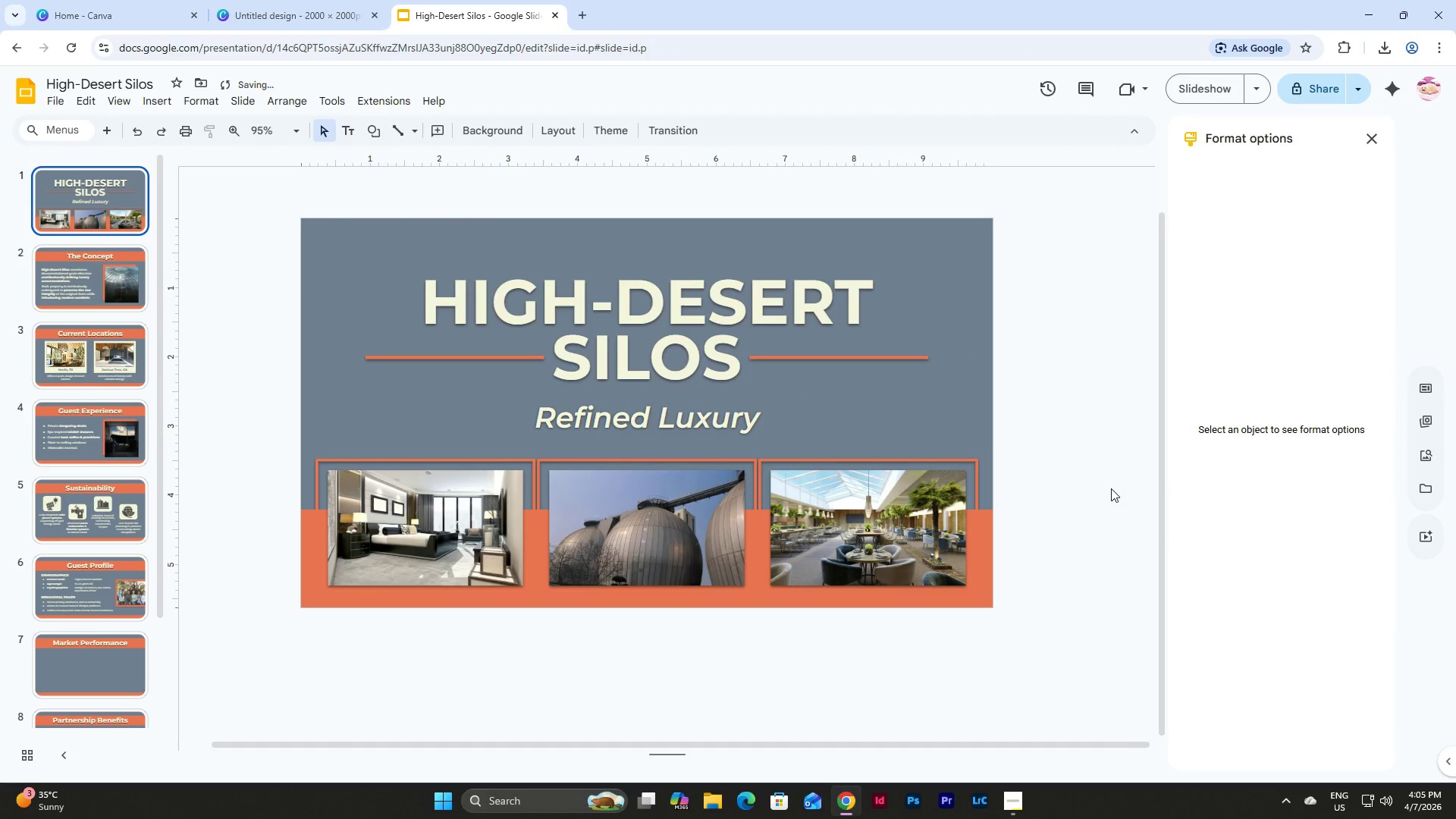 
left_click([1015, 799])